 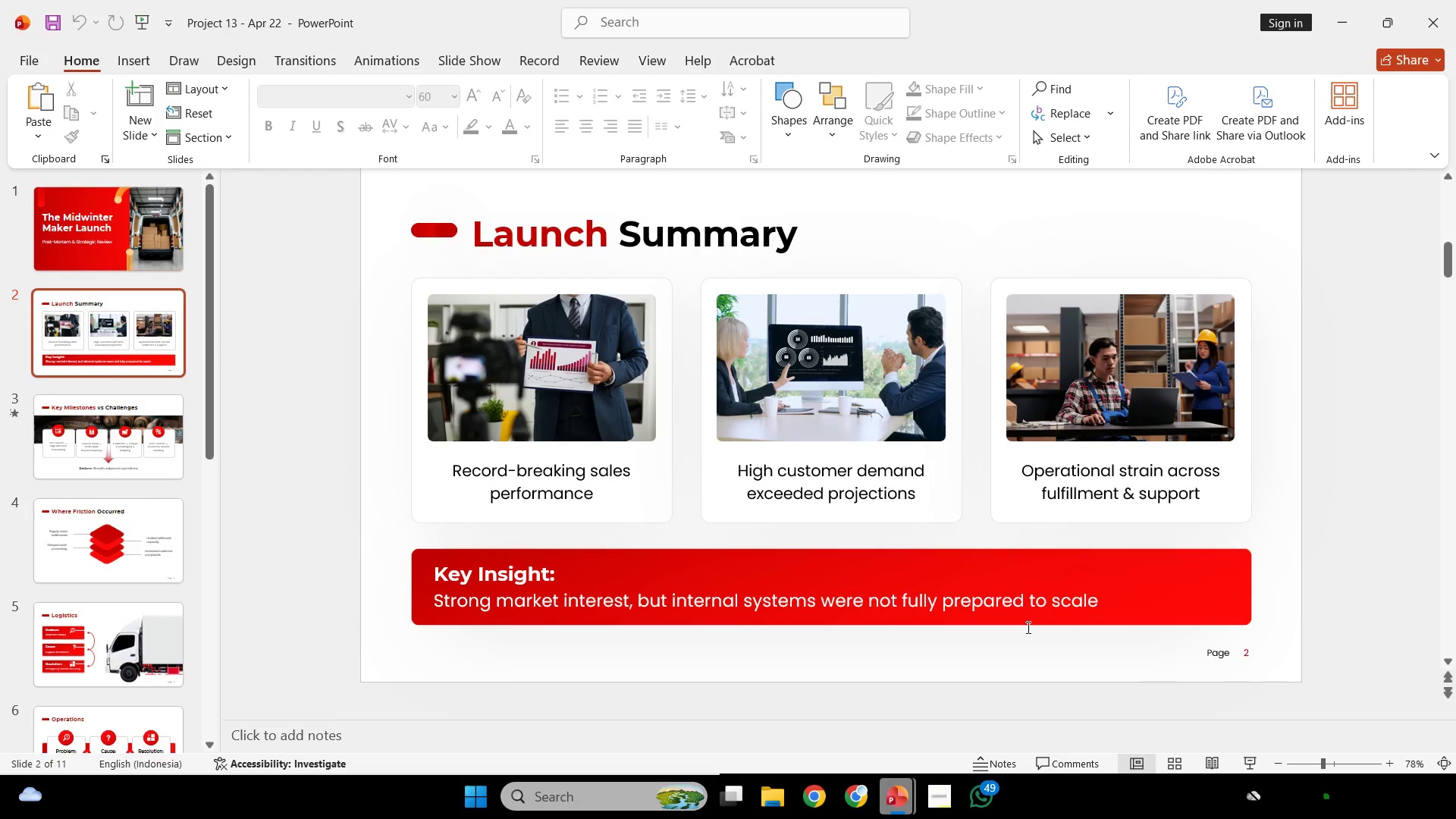 
scroll: coordinate [1020, 632], scroll_direction: down, amount: 8.0
 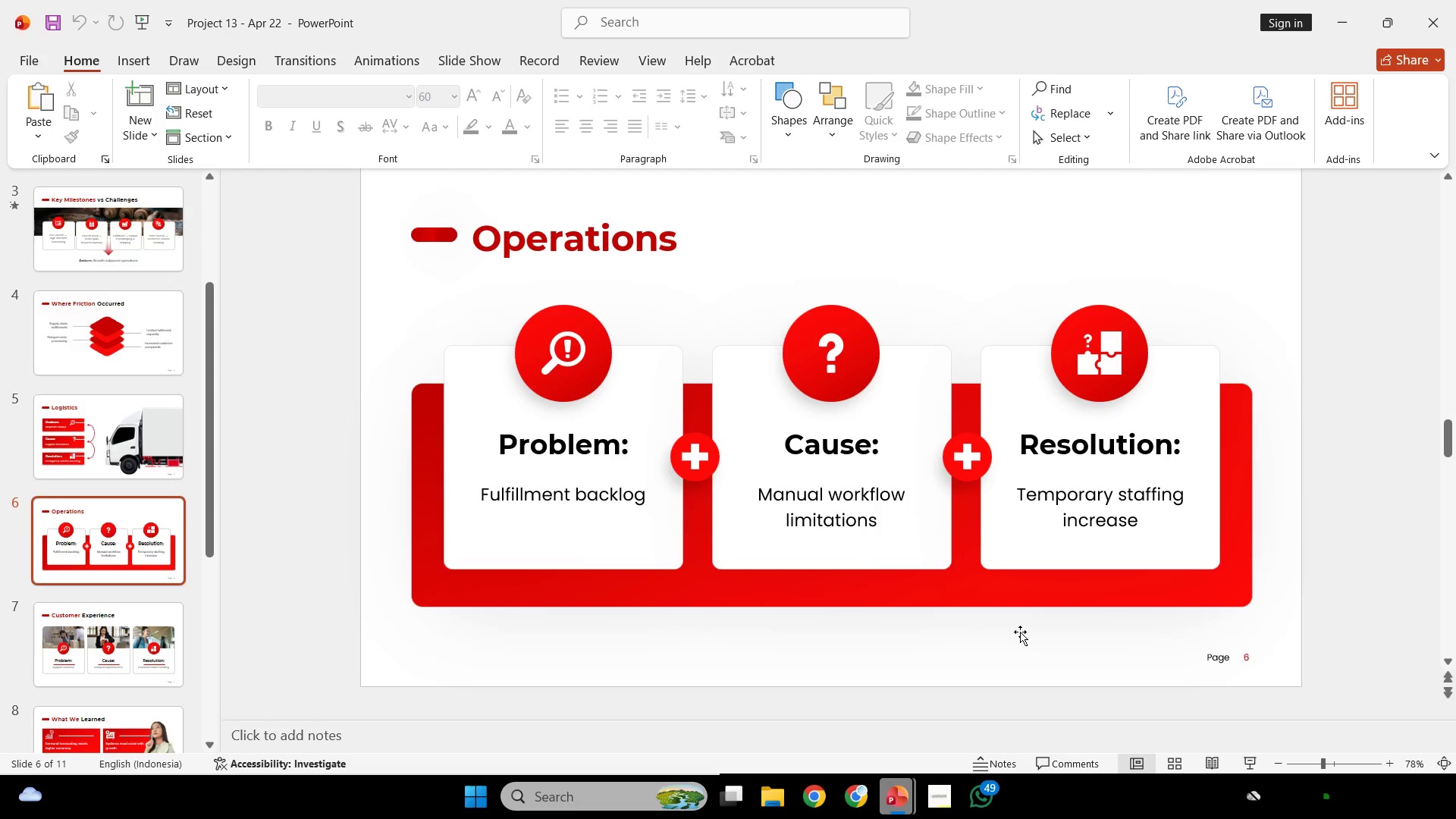 
wait(29.67)
 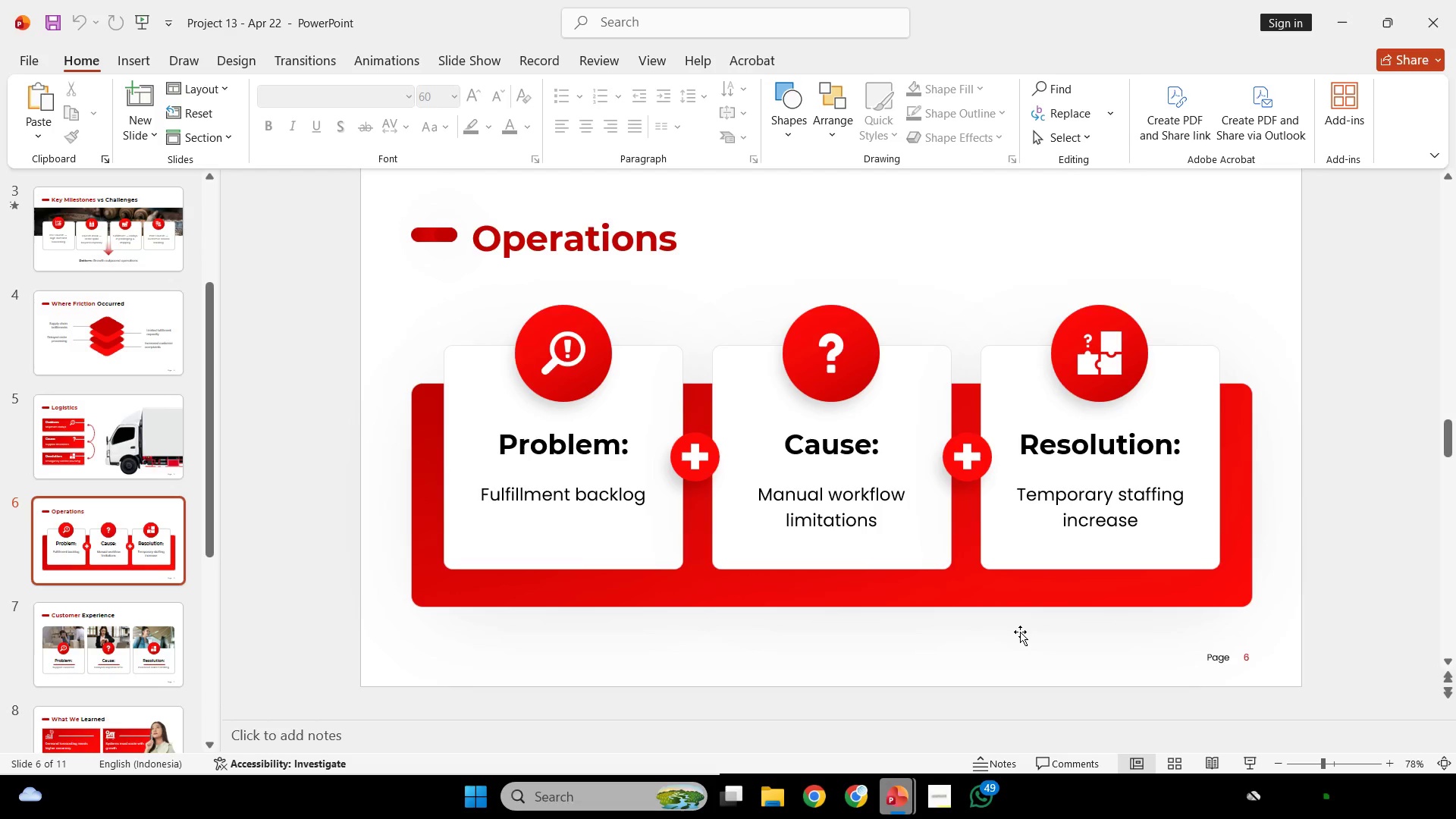 
scroll: coordinate [954, 447], scroll_direction: down, amount: 2.0
 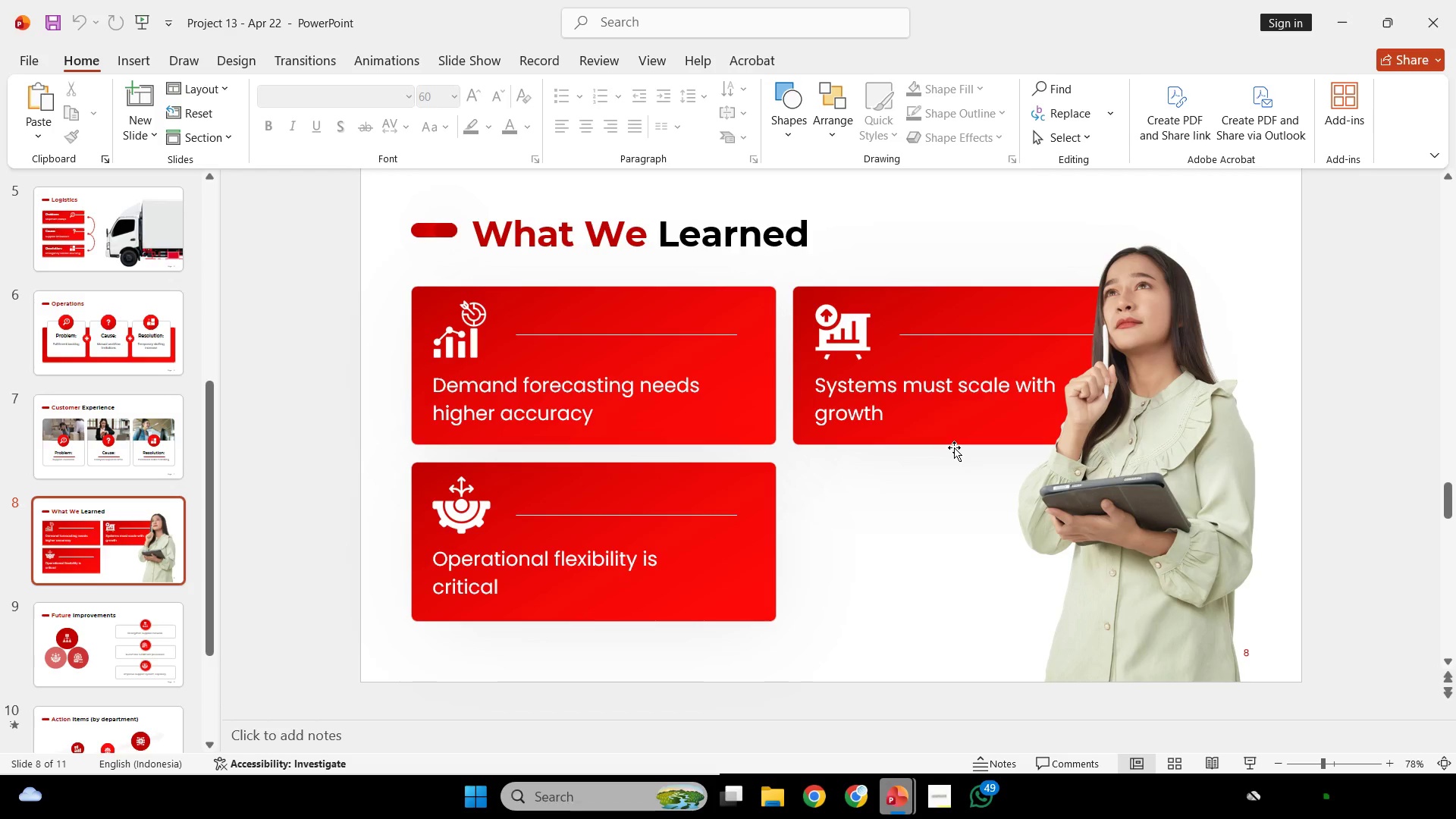 
wait(51.33)
 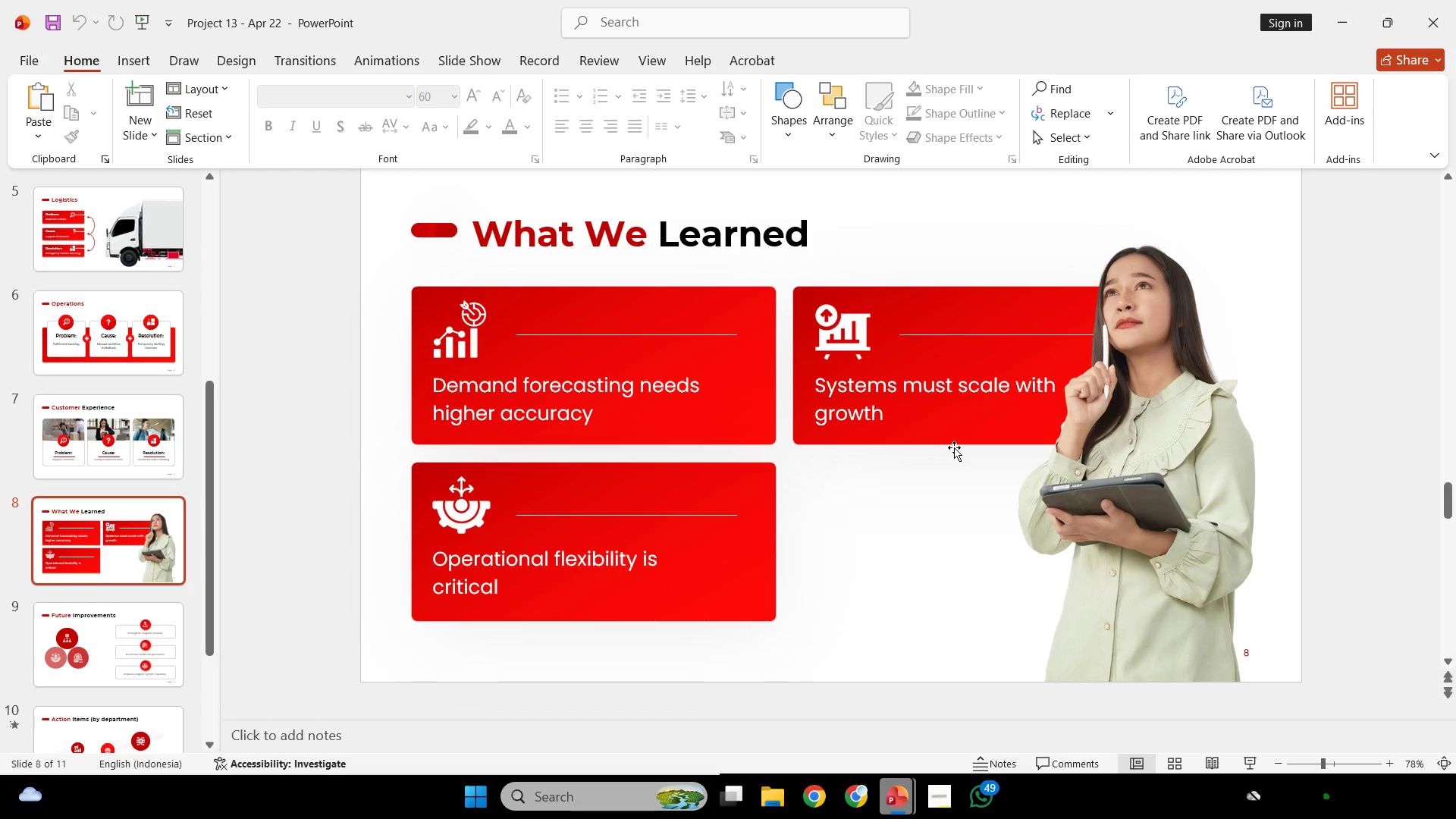 
left_click([938, 548])
 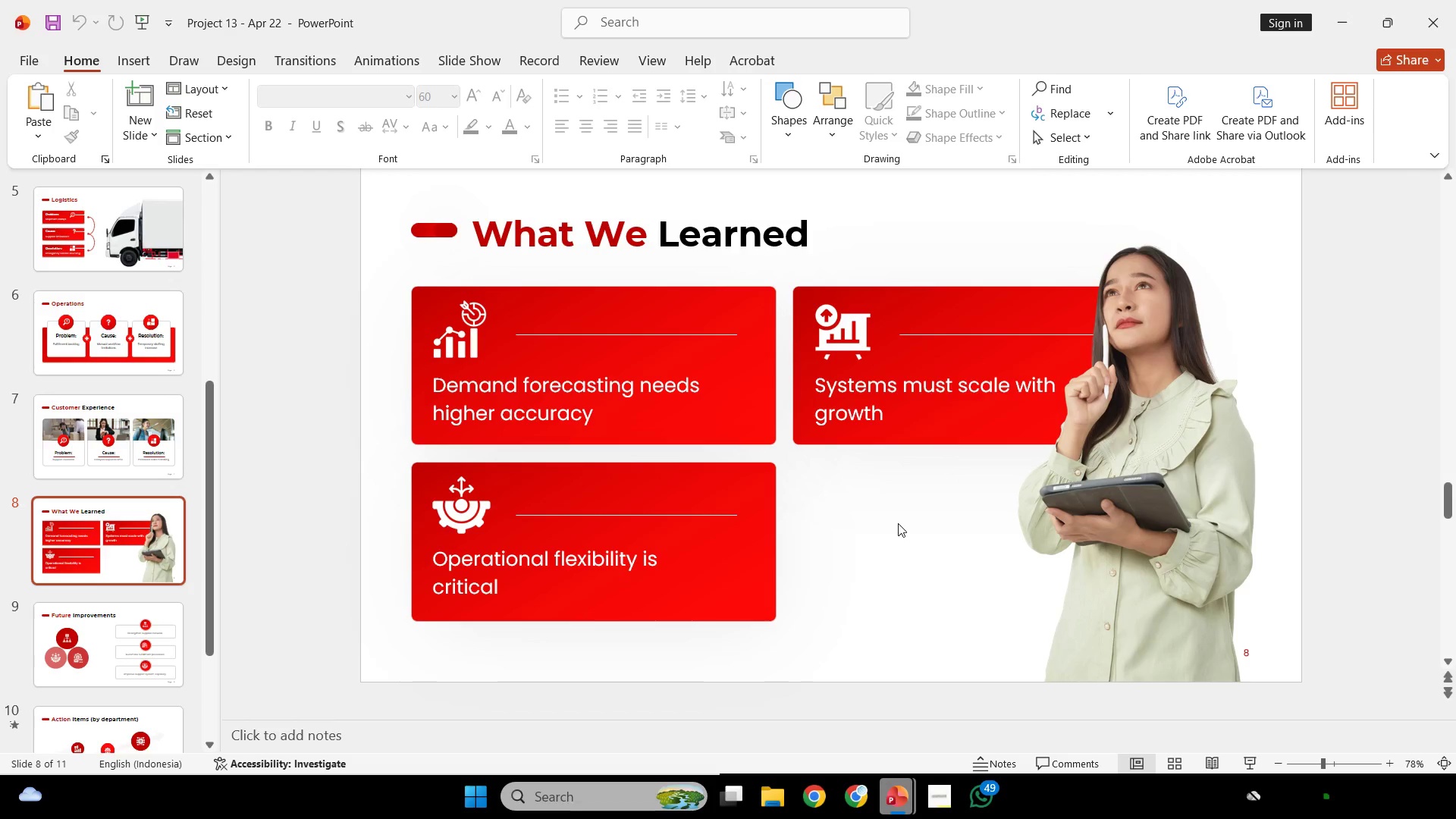 
left_click([898, 523])
 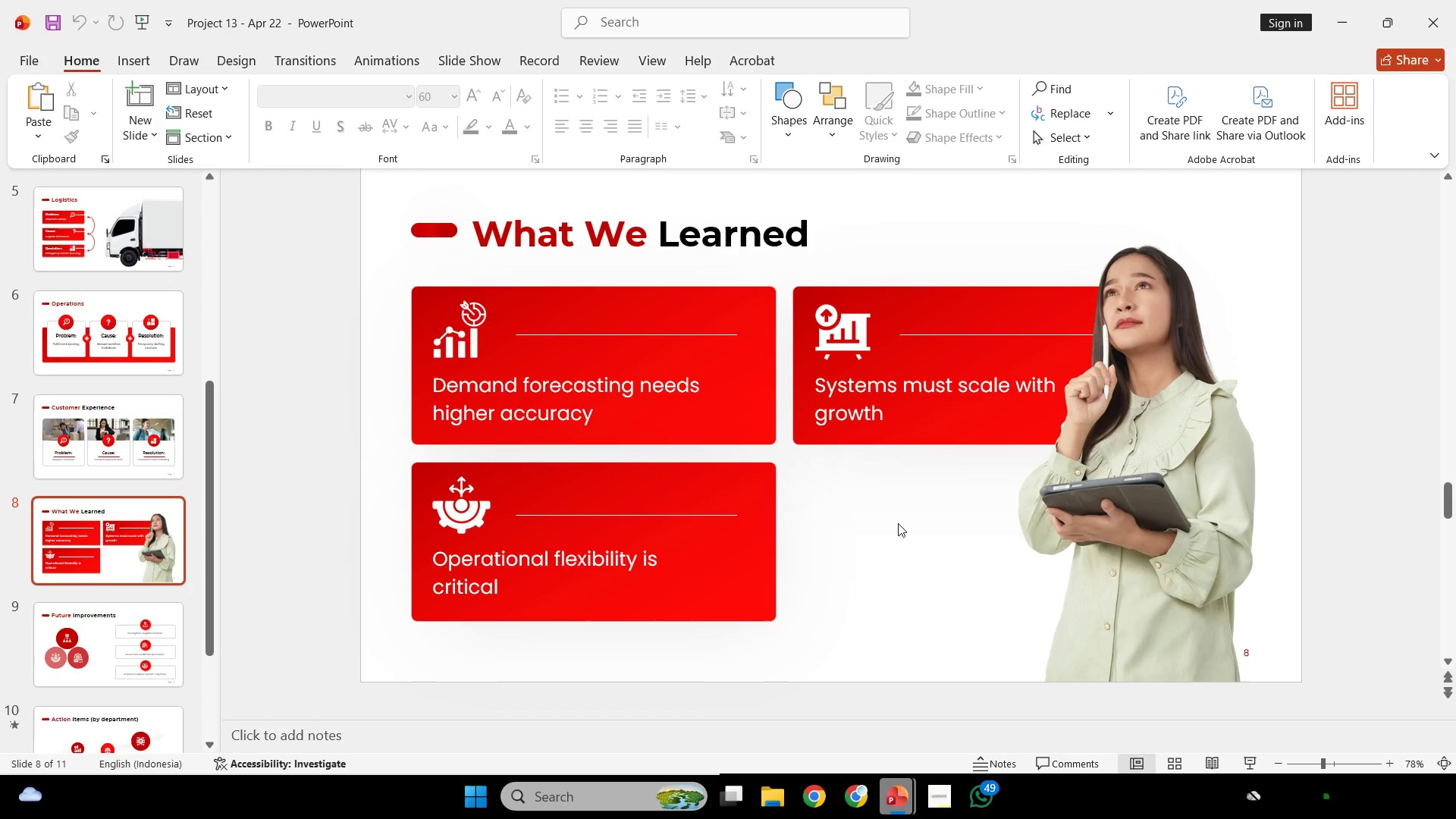 
left_click([898, 523])
 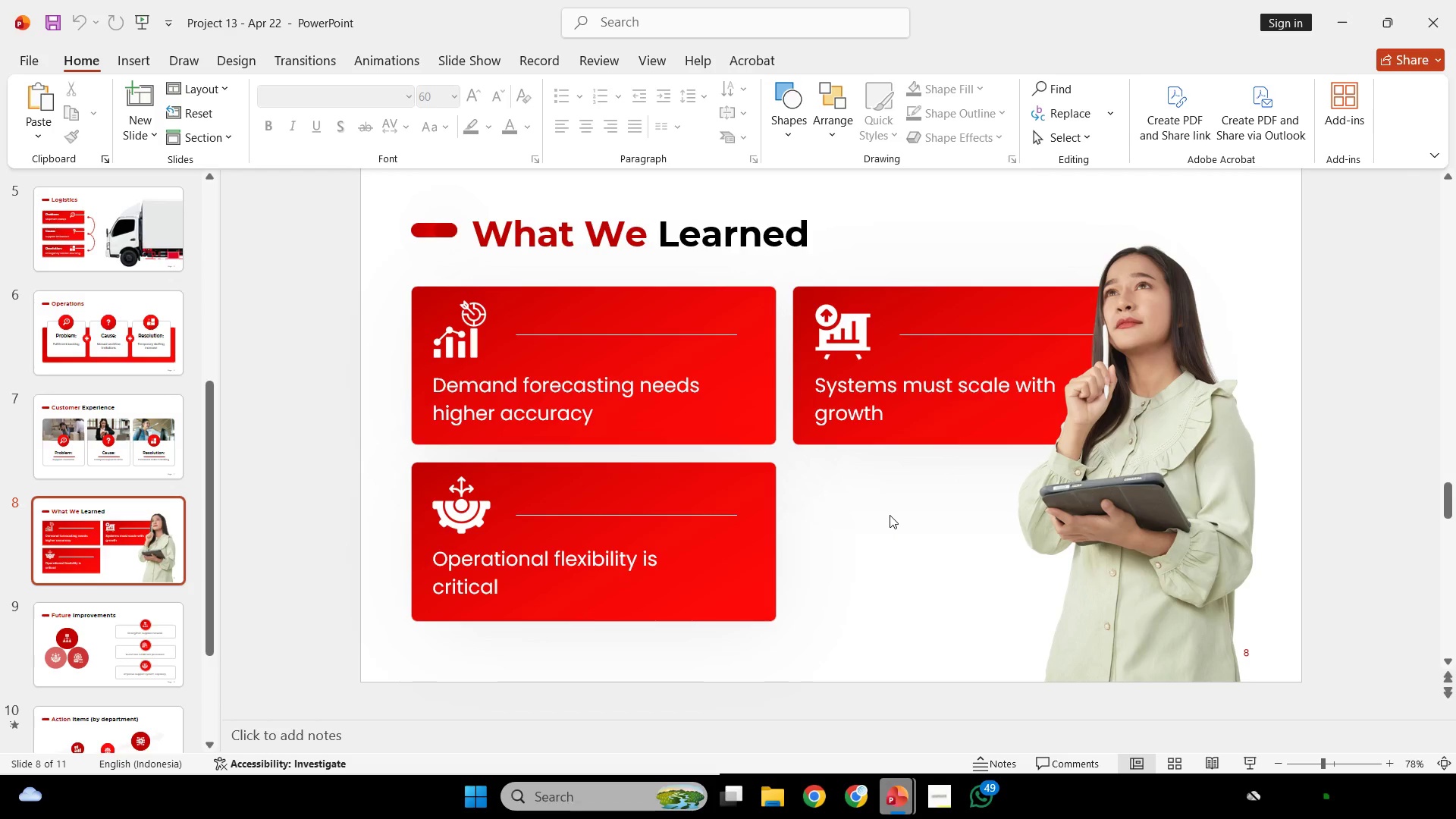 
wait(12.09)
 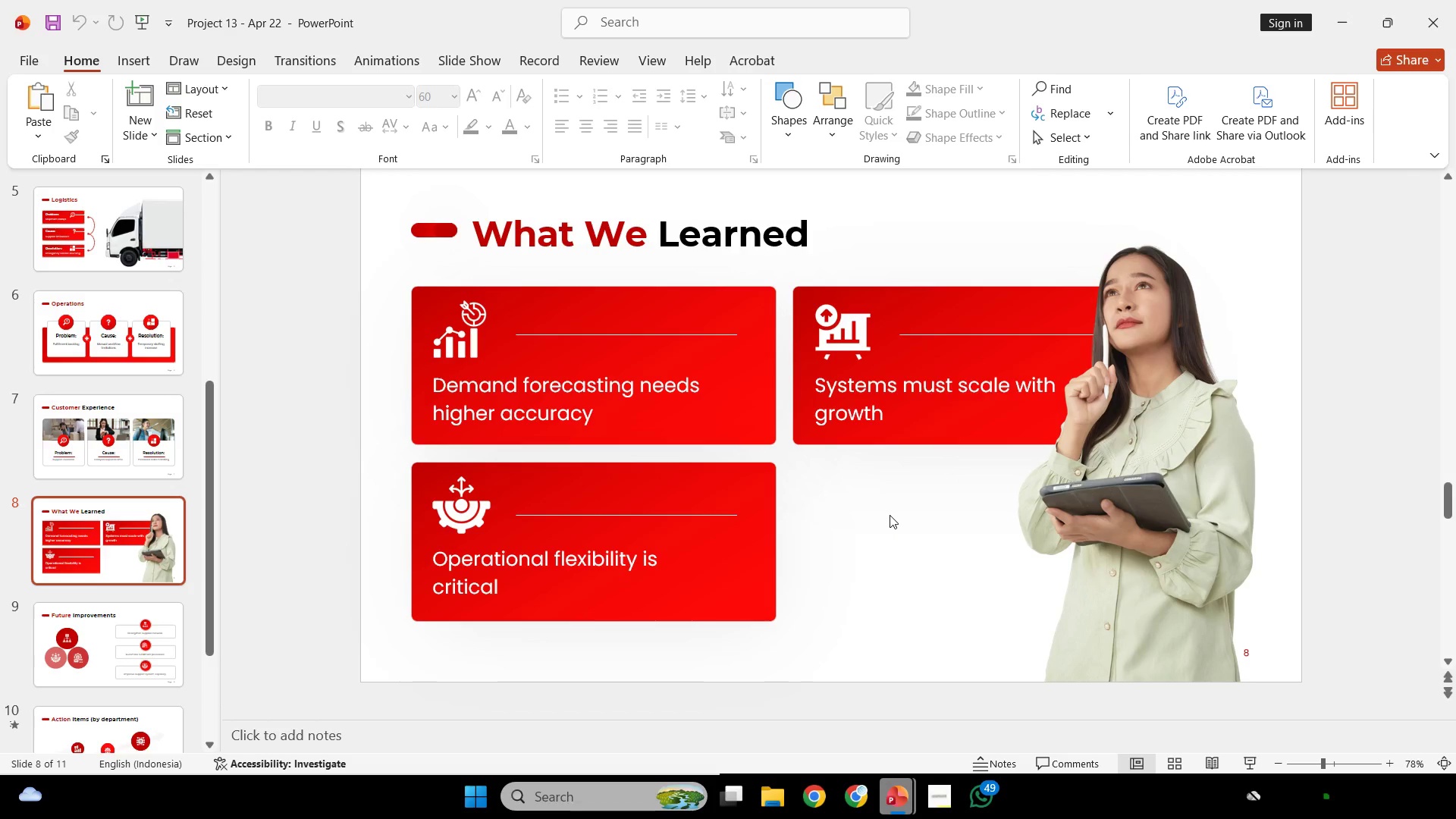 
scroll: coordinate [890, 515], scroll_direction: down, amount: 3.0
 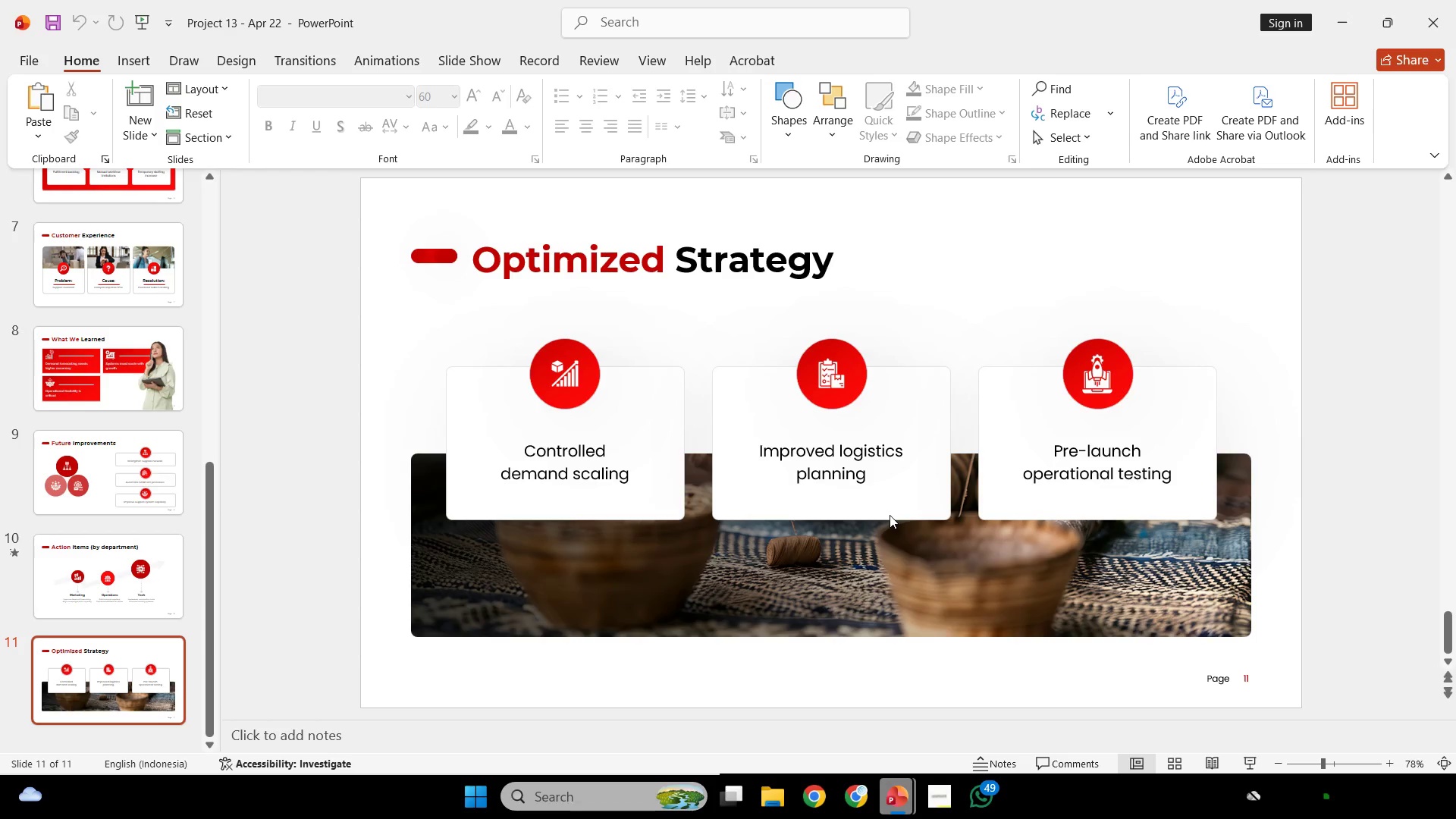 
wait(5.18)
 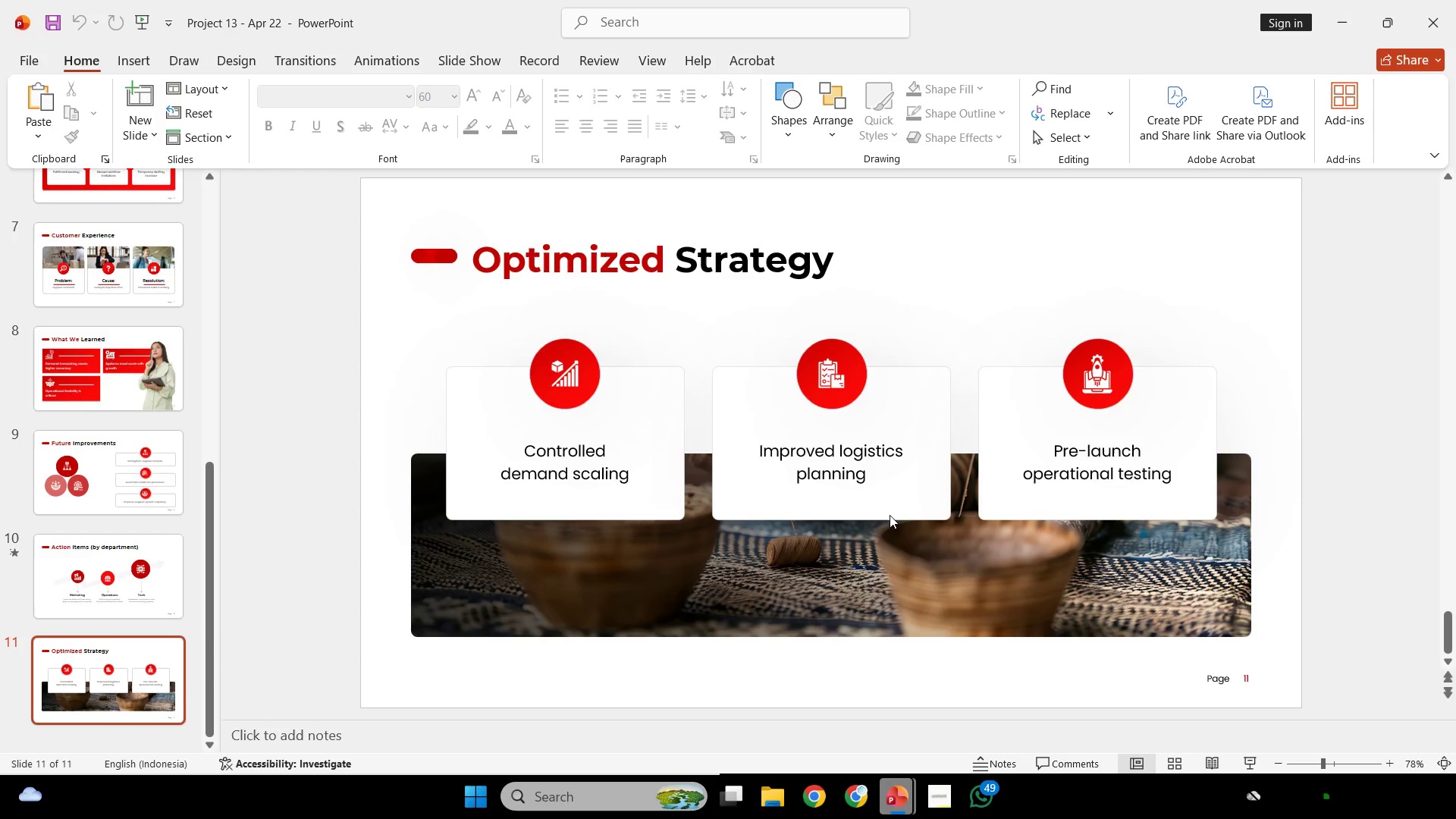 
scroll: coordinate [890, 515], scroll_direction: down, amount: 2.0
 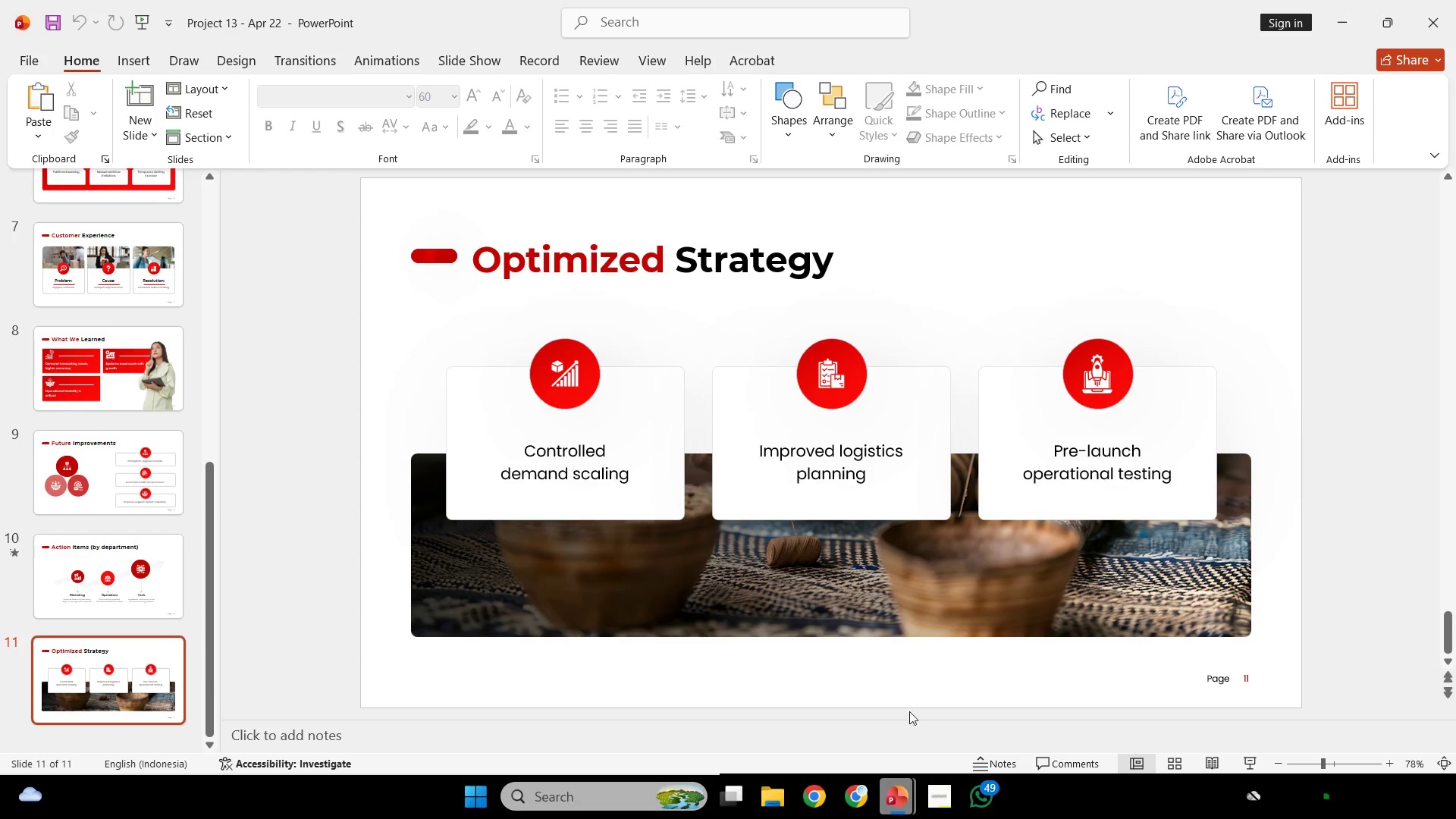 
left_click([927, 805])
 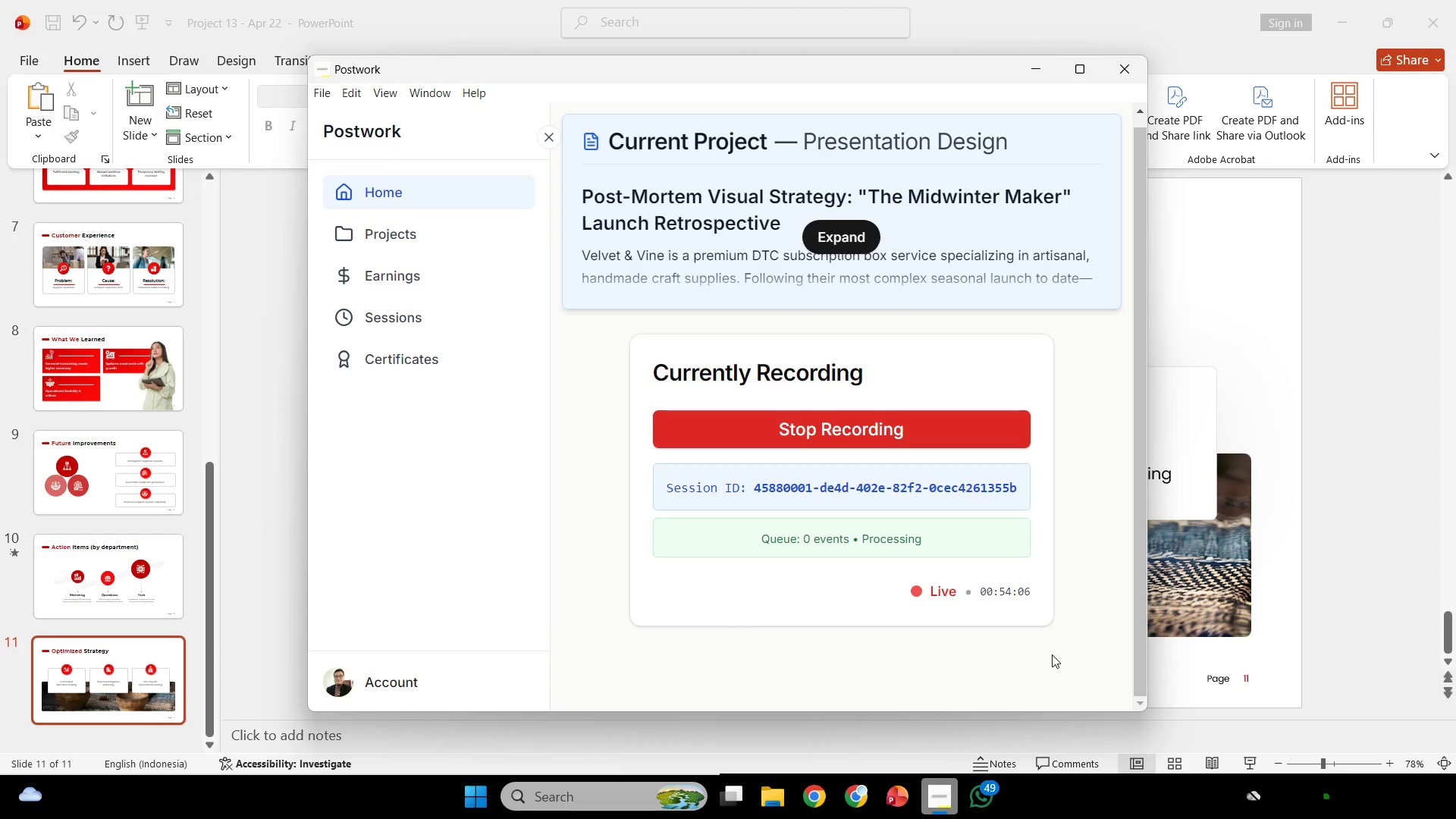 
wait(55.94)
 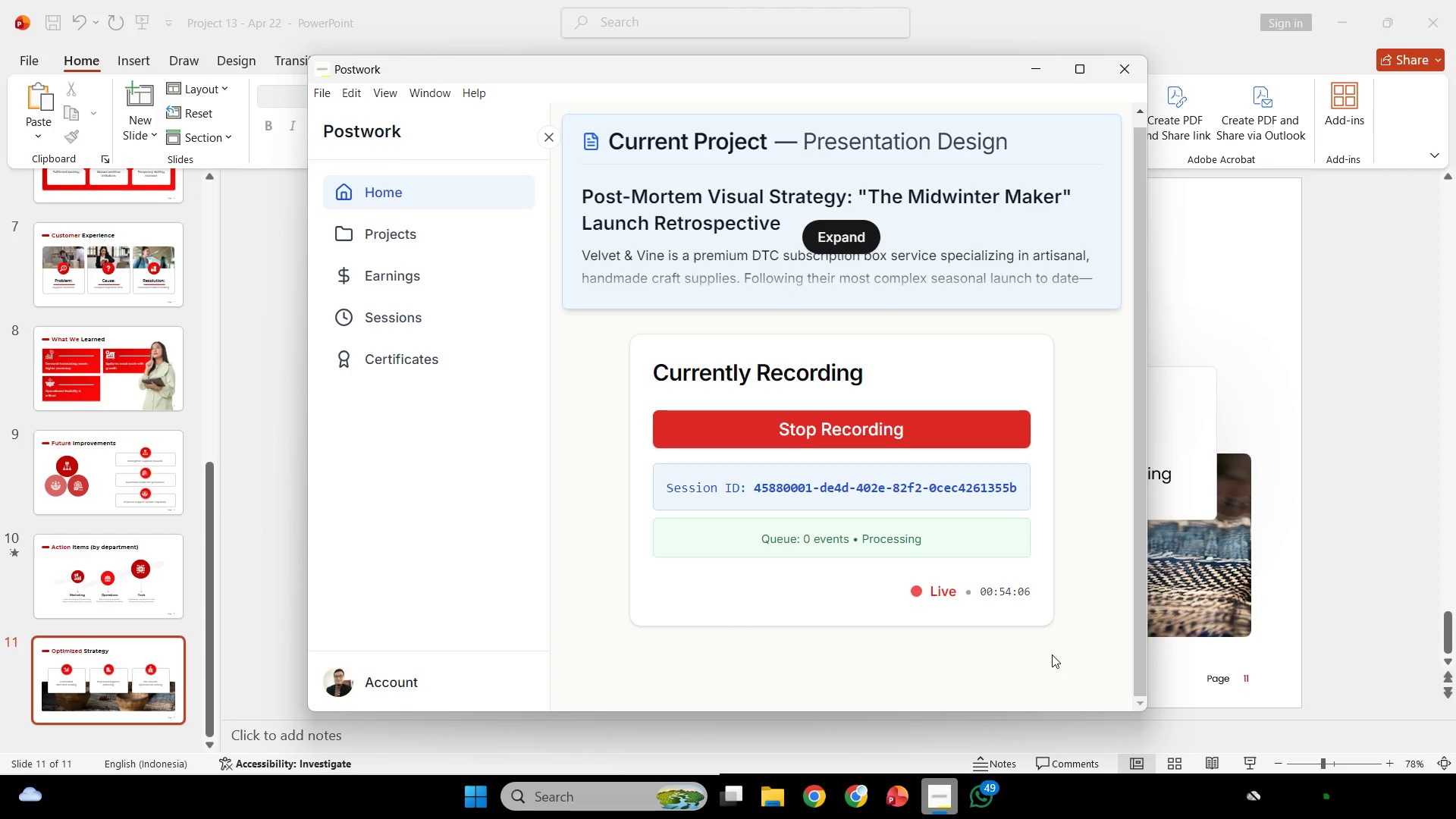 
double_click([1277, 494])
 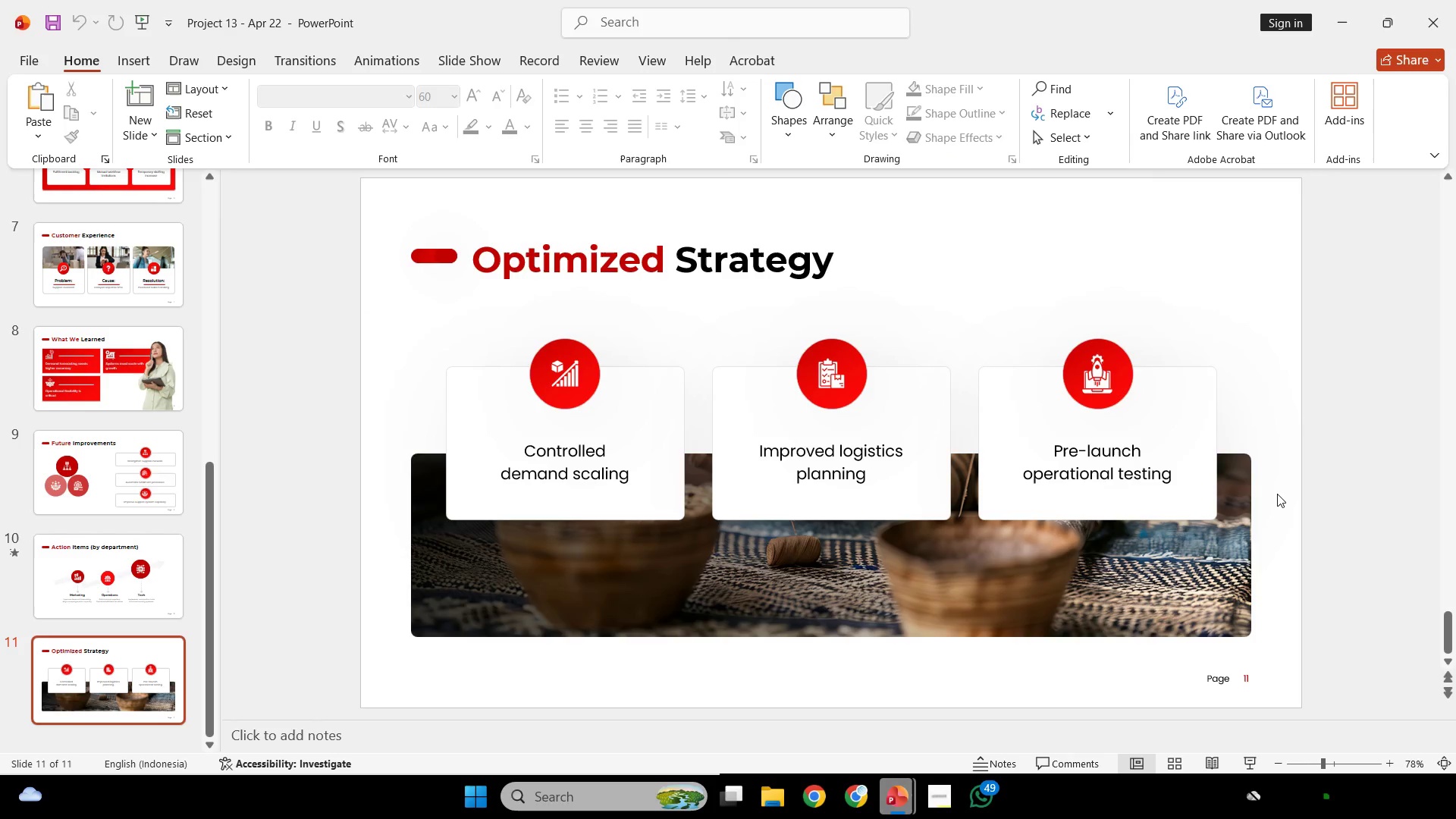 
scroll: coordinate [1277, 494], scroll_direction: down, amount: 2.0
 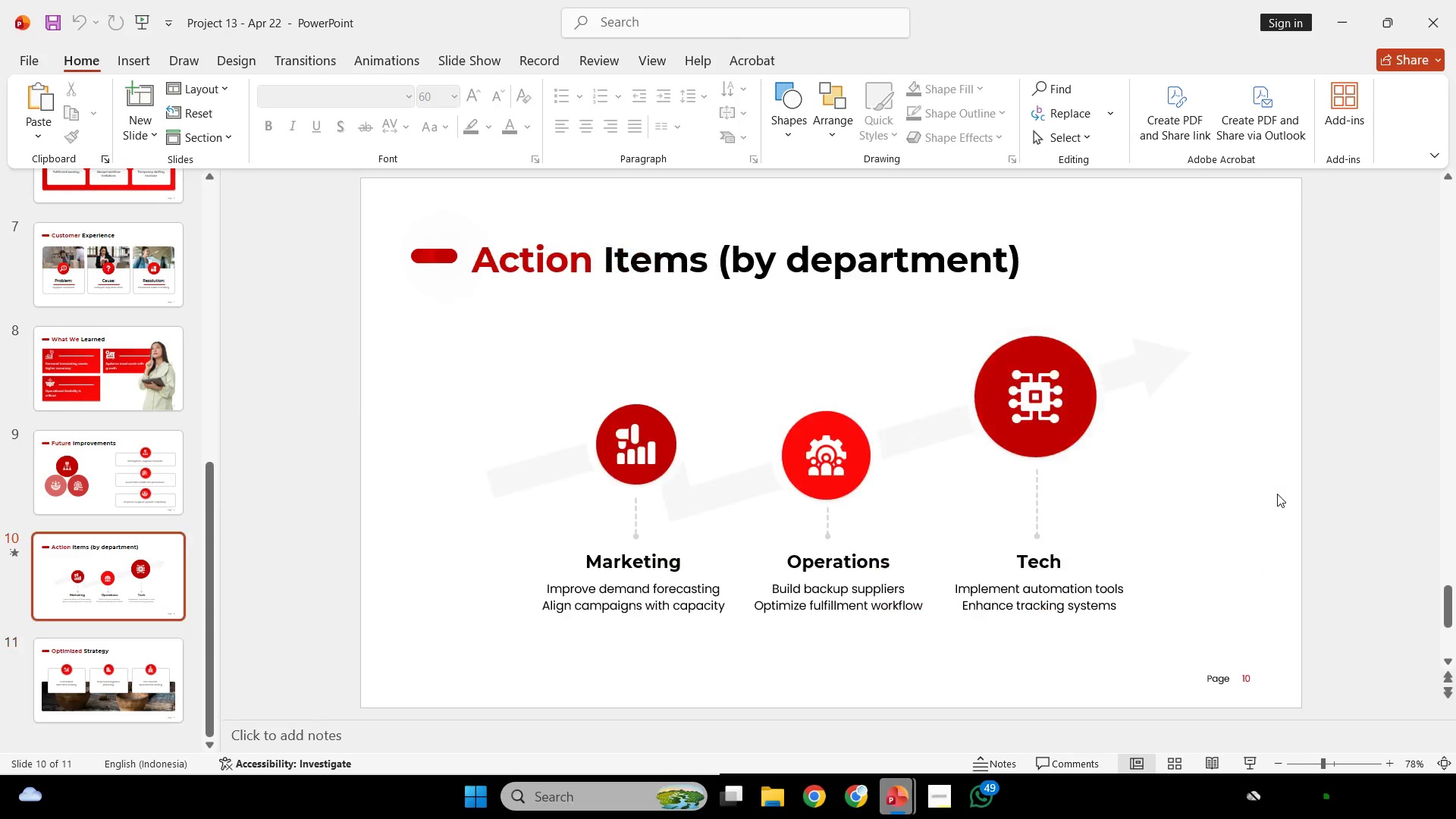 
scroll: coordinate [1277, 494], scroll_direction: none, amount: 0.0
 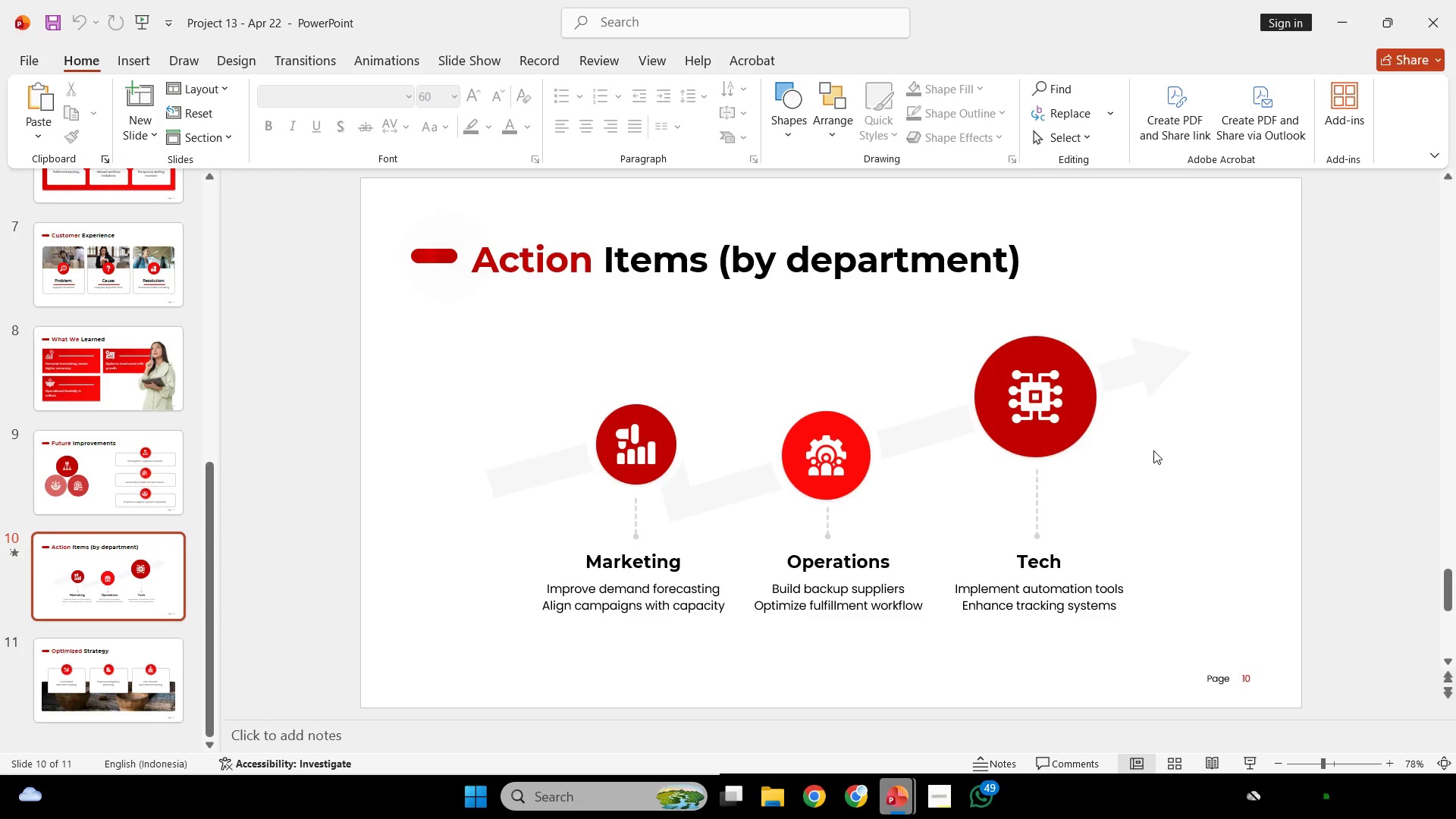 
wait(21.42)
 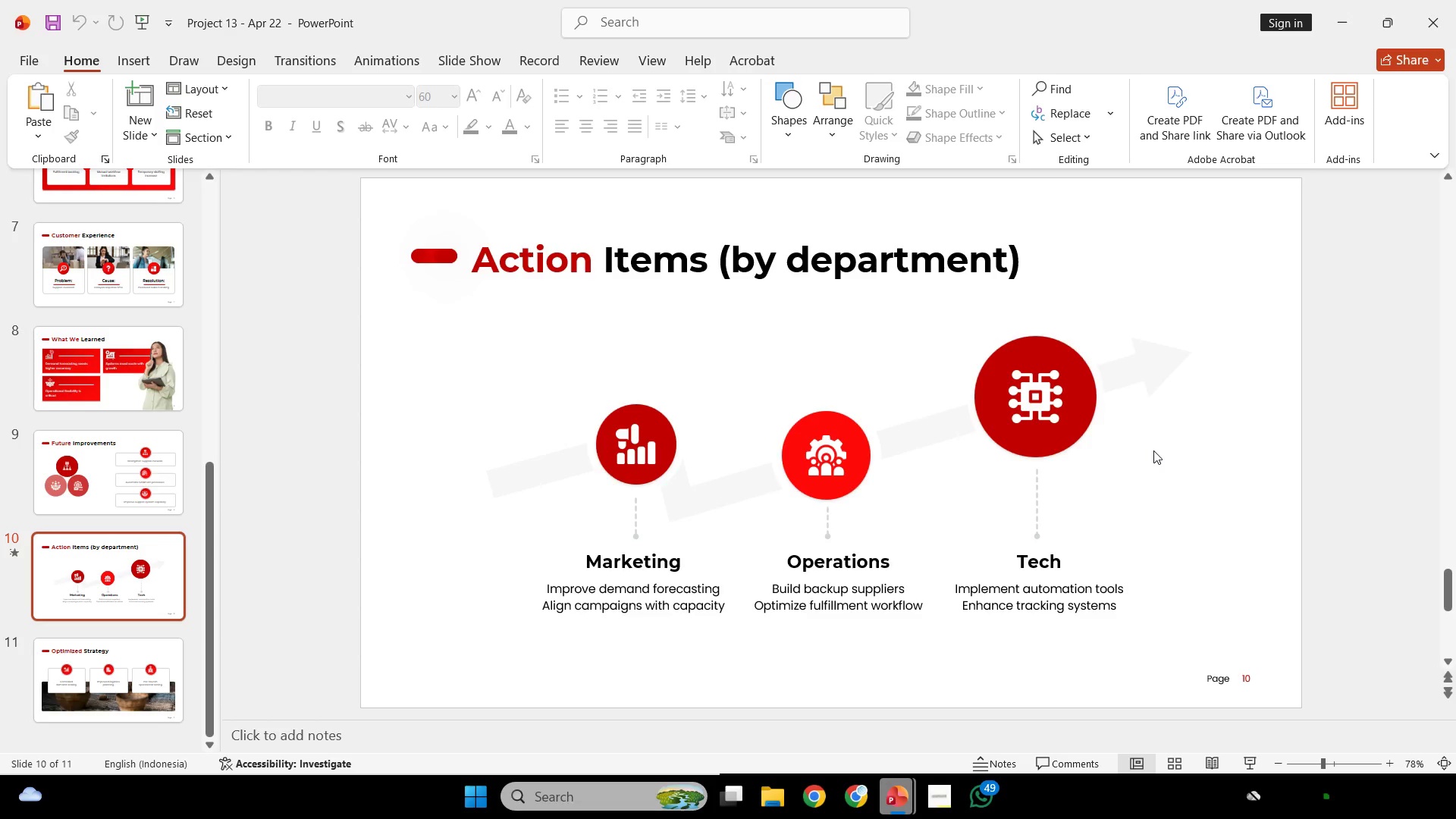 
double_click([1000, 416])
 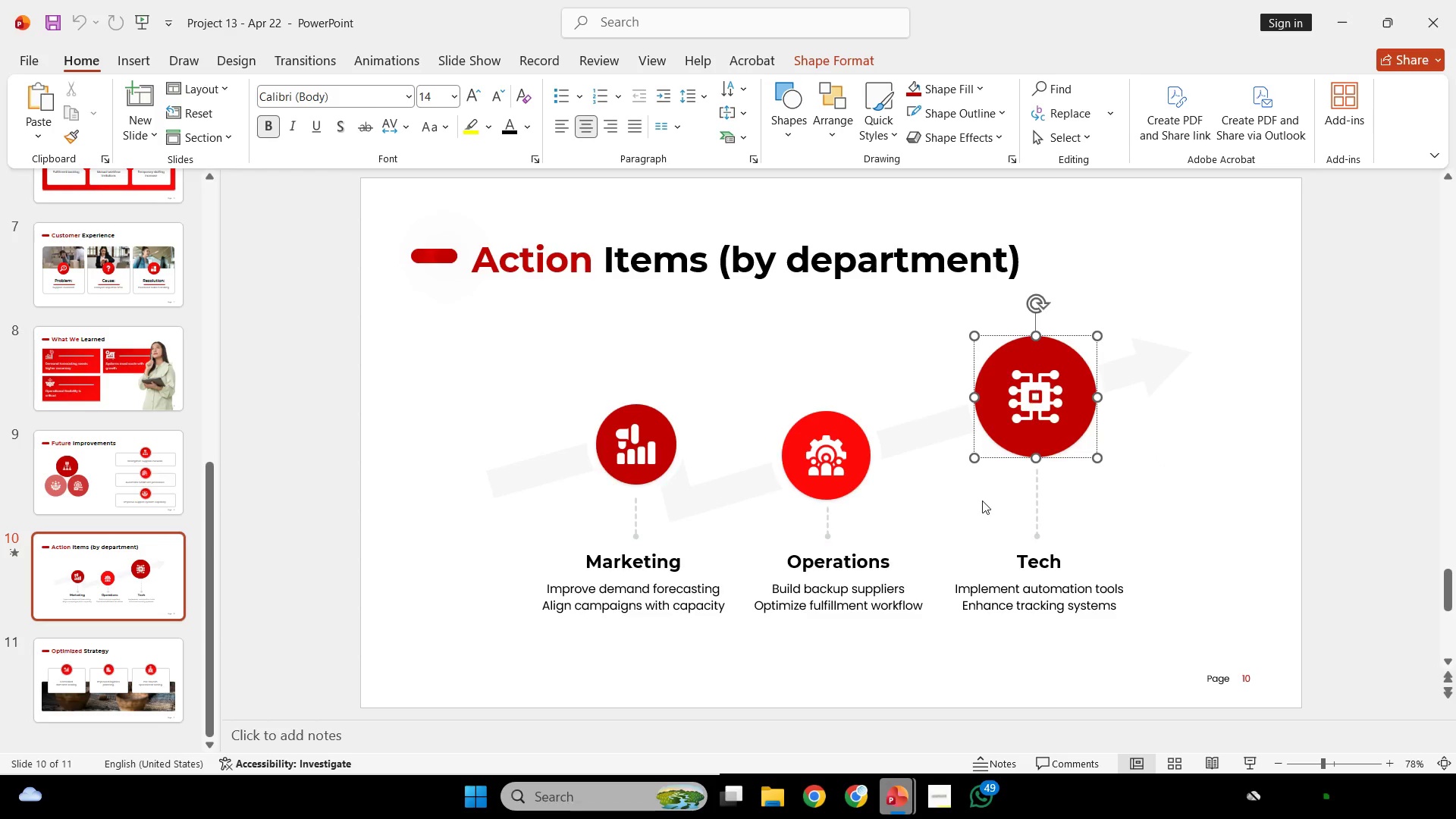 
left_click([982, 502])
 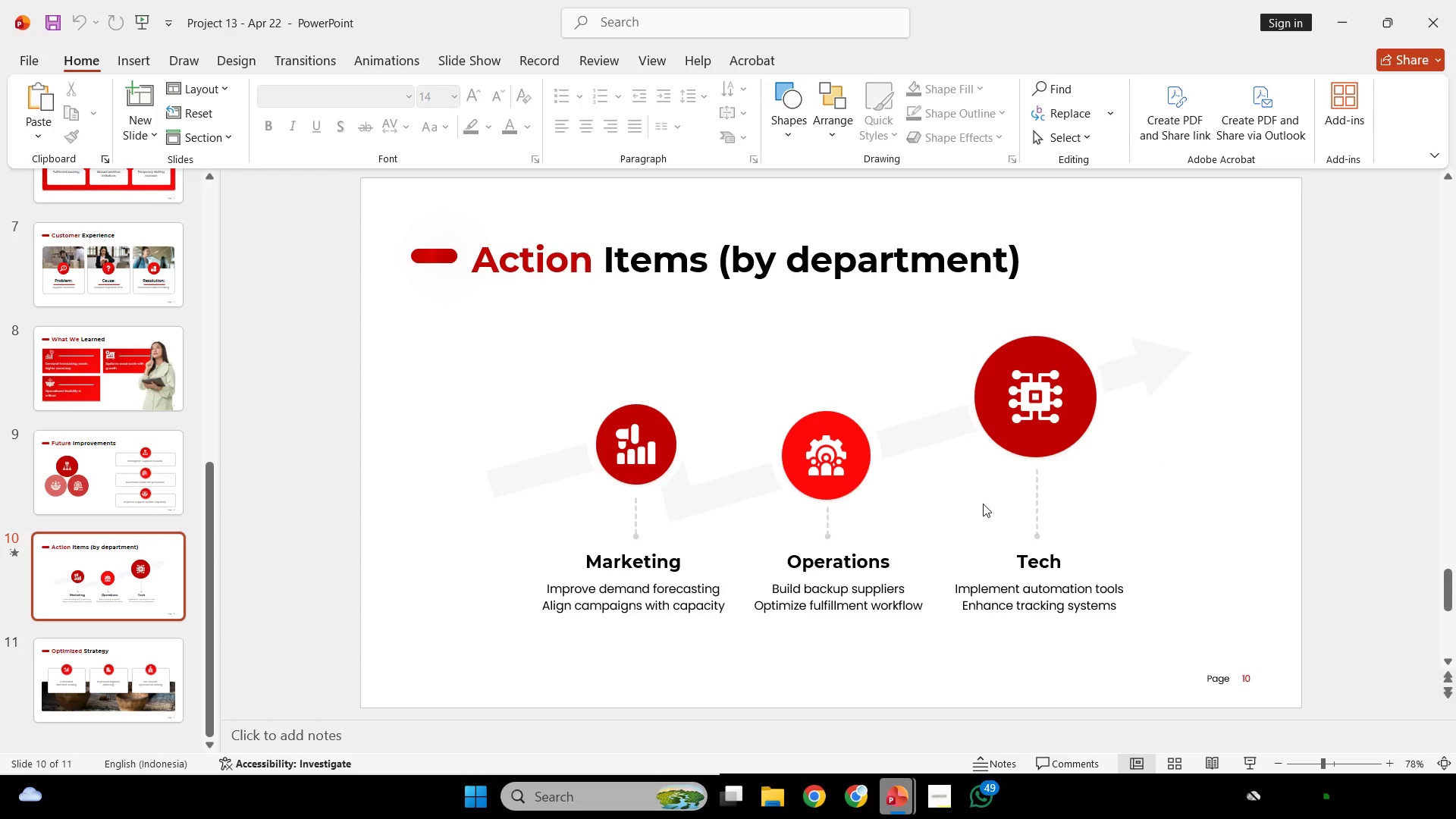 
scroll: coordinate [983, 504], scroll_direction: none, amount: 0.0
 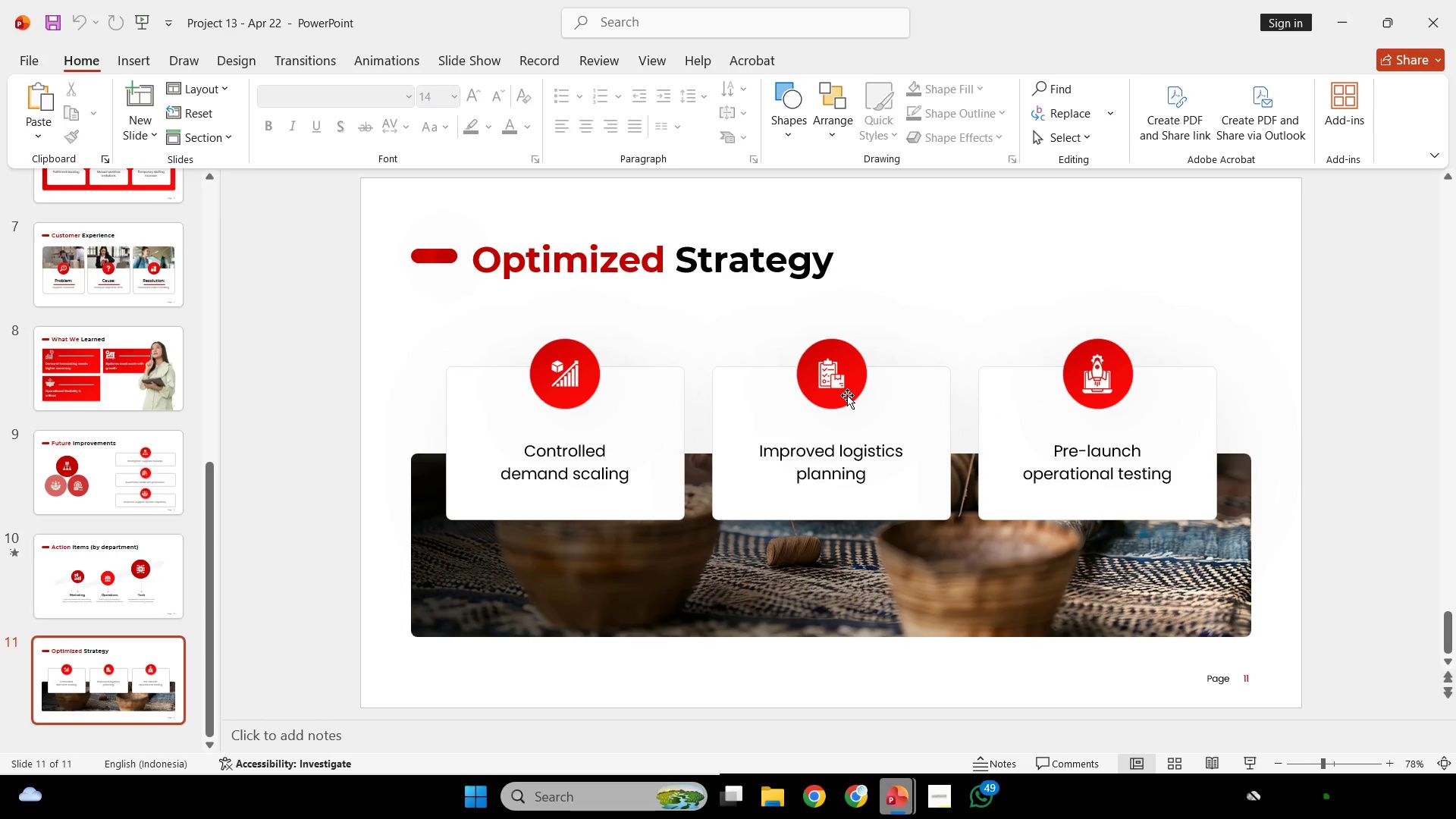 
left_click([845, 336])
 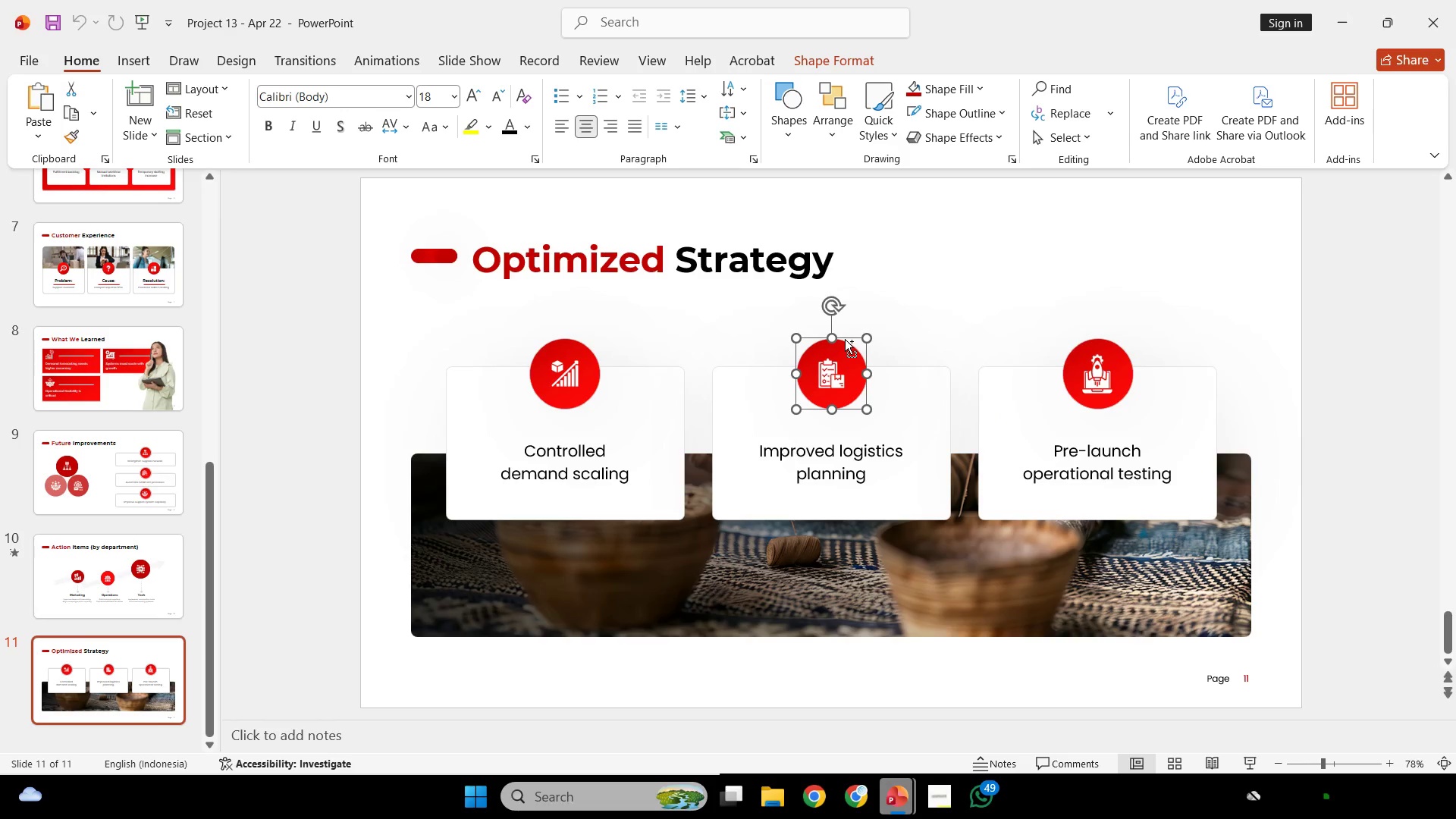 
key(Control+C)
 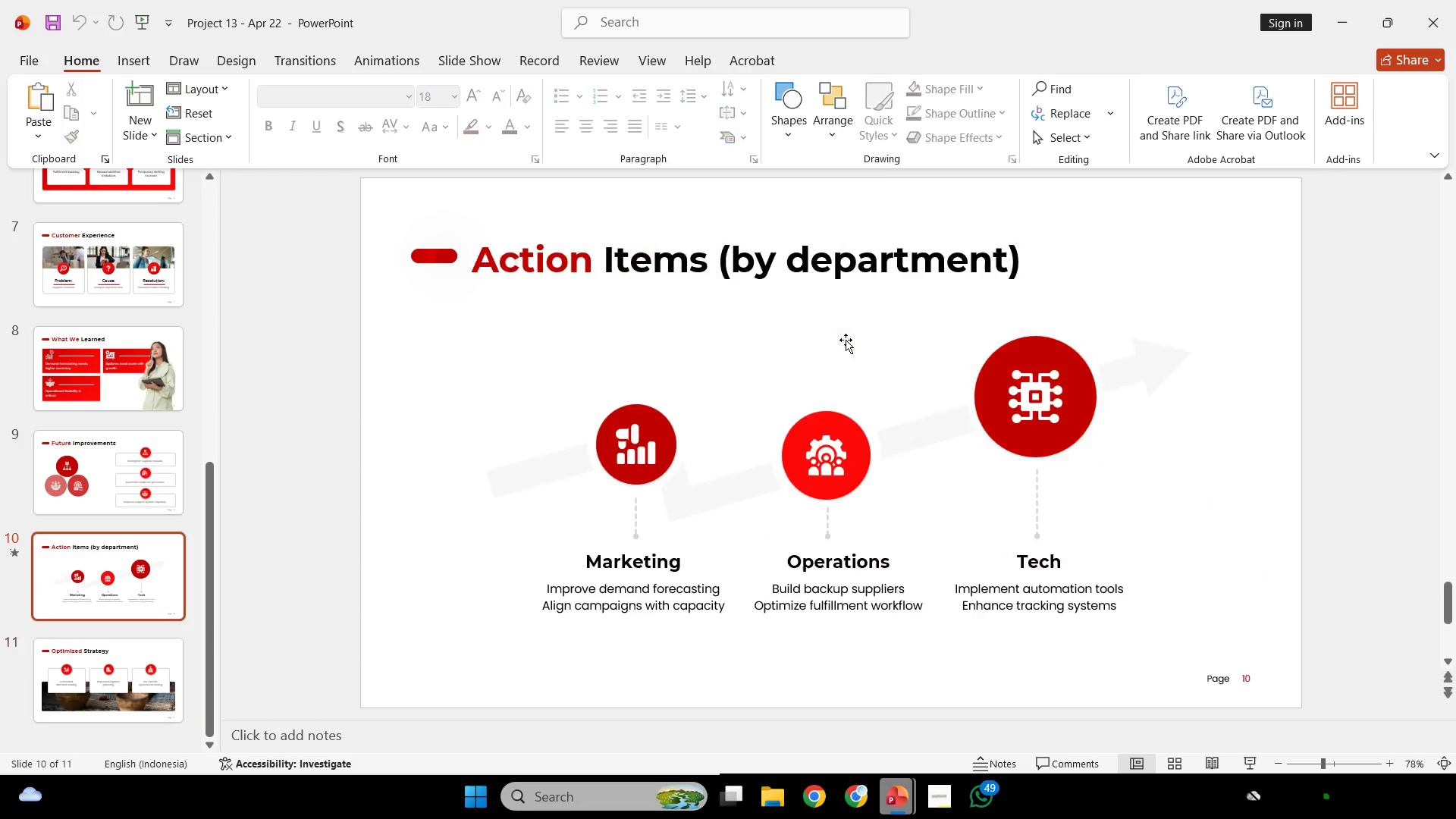 
key(Control+V)
 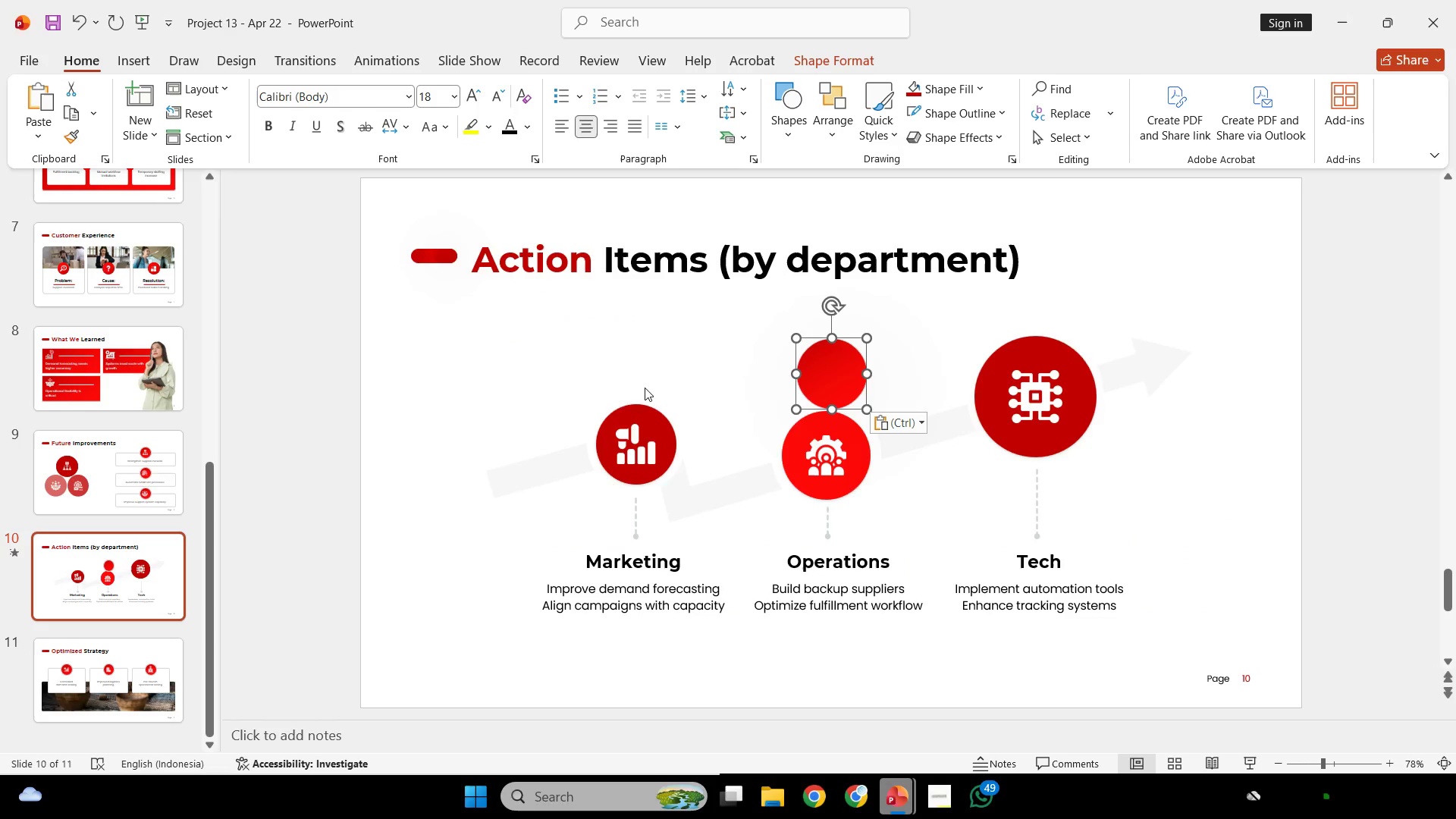 
scroll: coordinate [846, 340], scroll_direction: none, amount: 0.0
 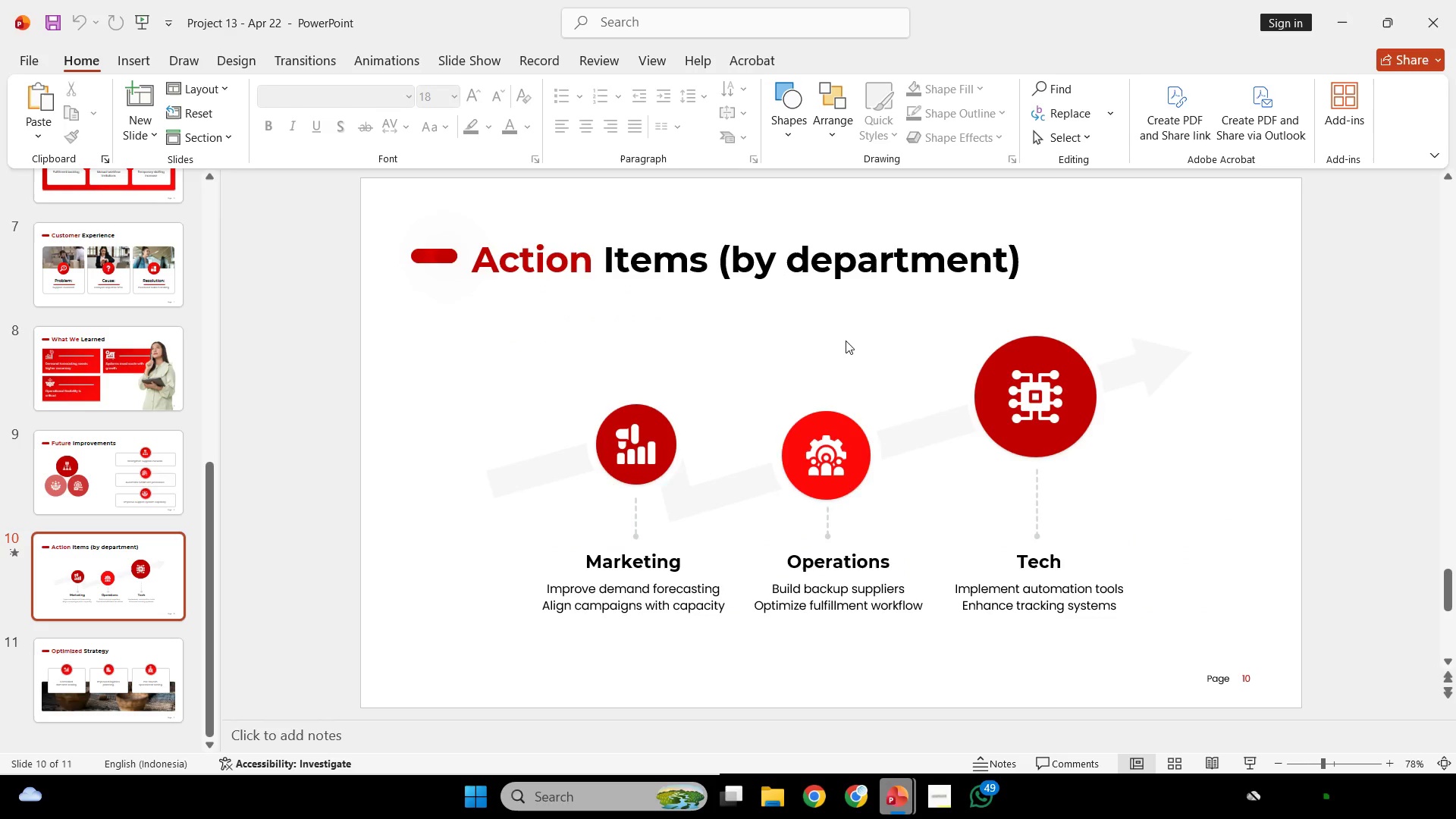 
left_click([621, 403])
 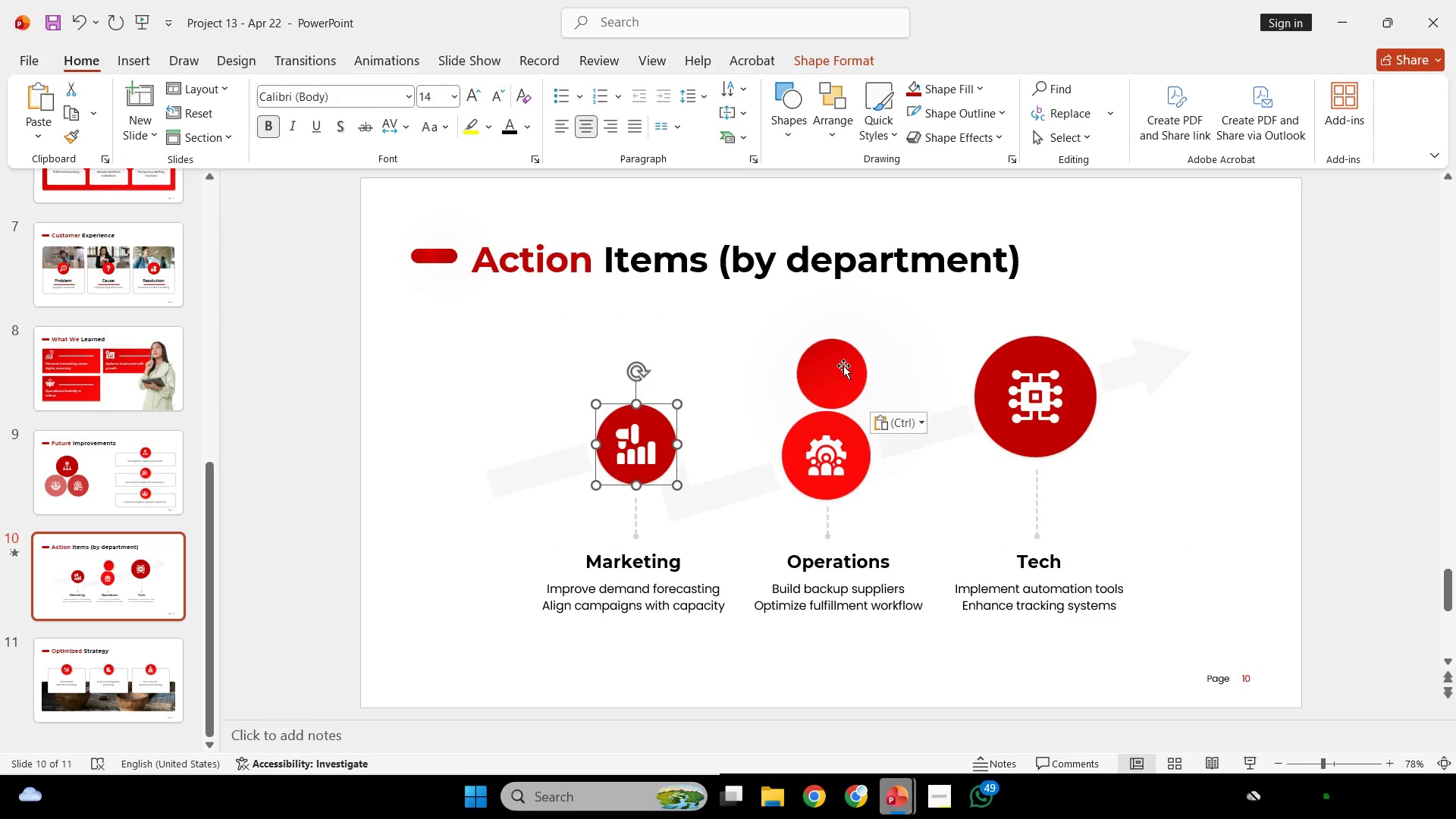 
left_click([843, 366])
 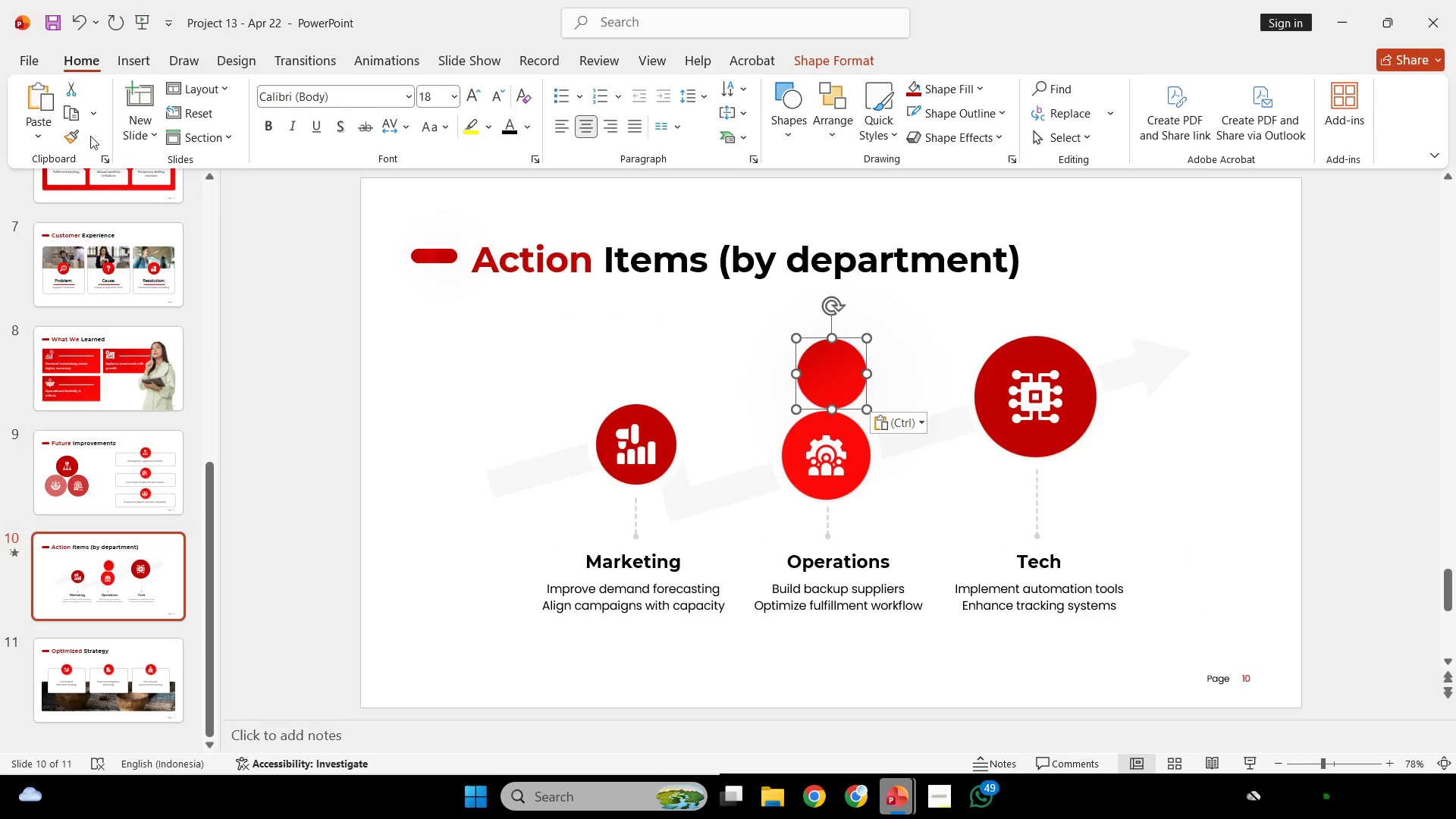 
left_click([67, 139])
 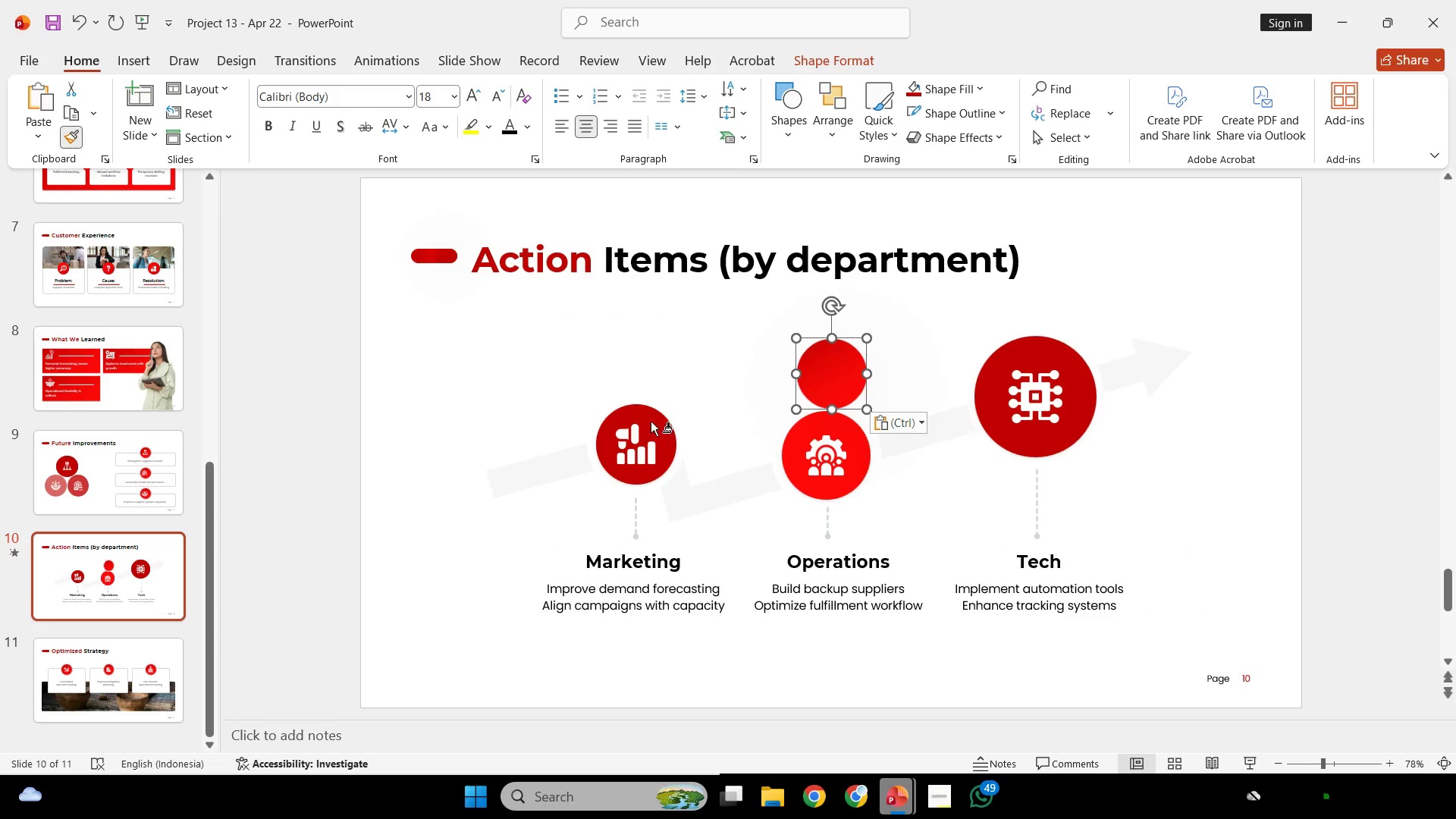 
left_click([648, 419])
 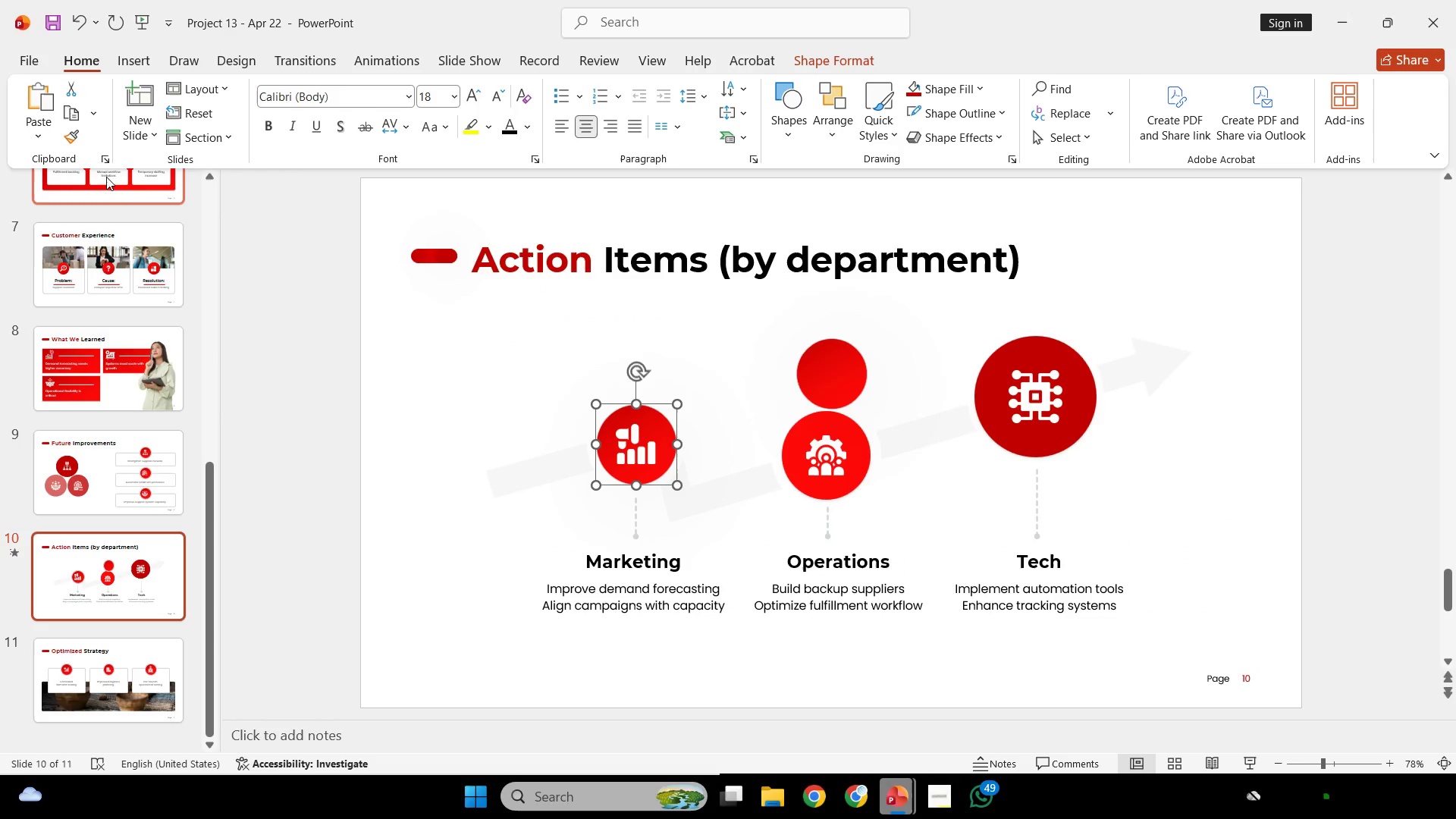 
left_click([79, 138])
 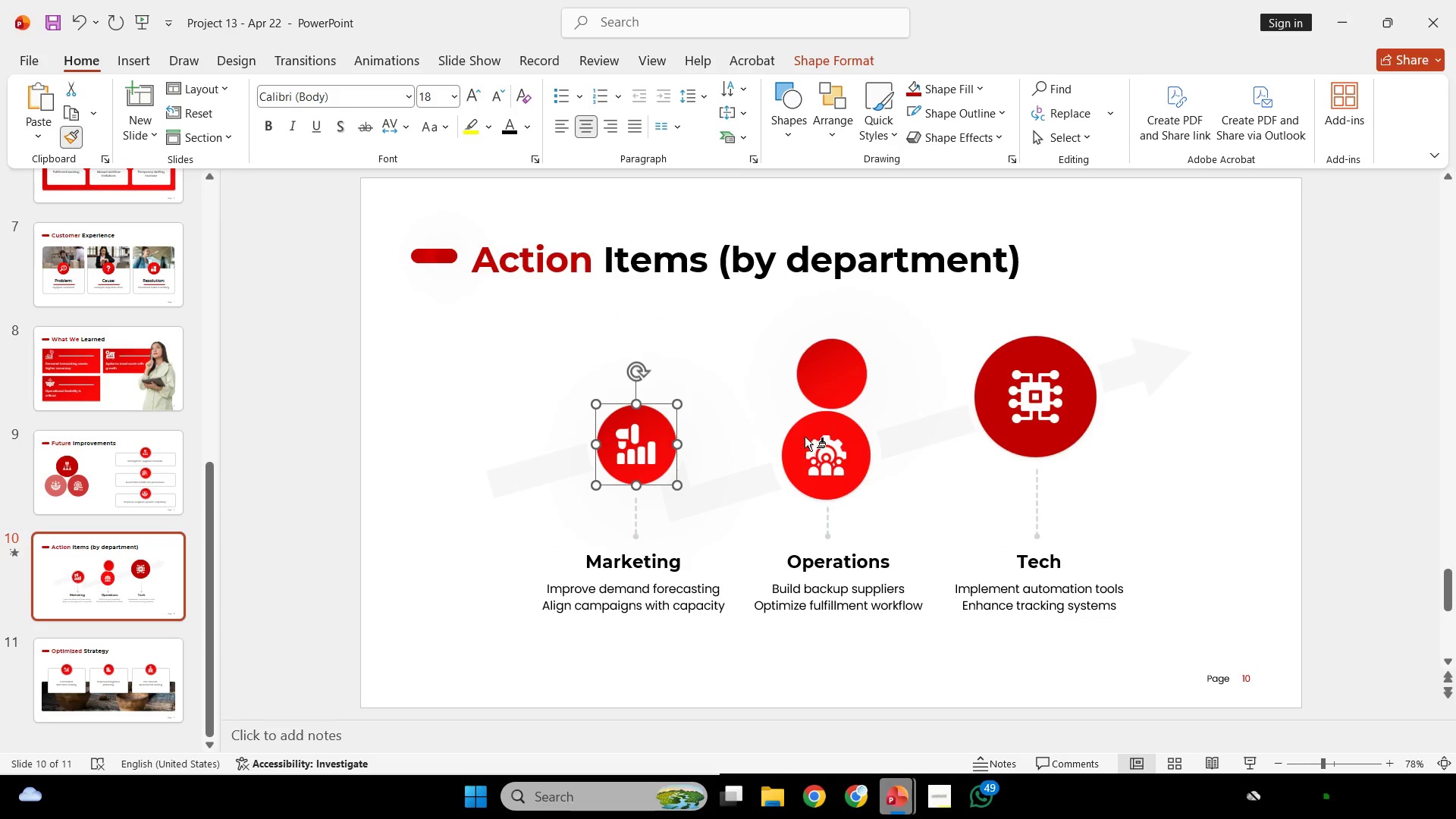 
left_click([806, 430])
 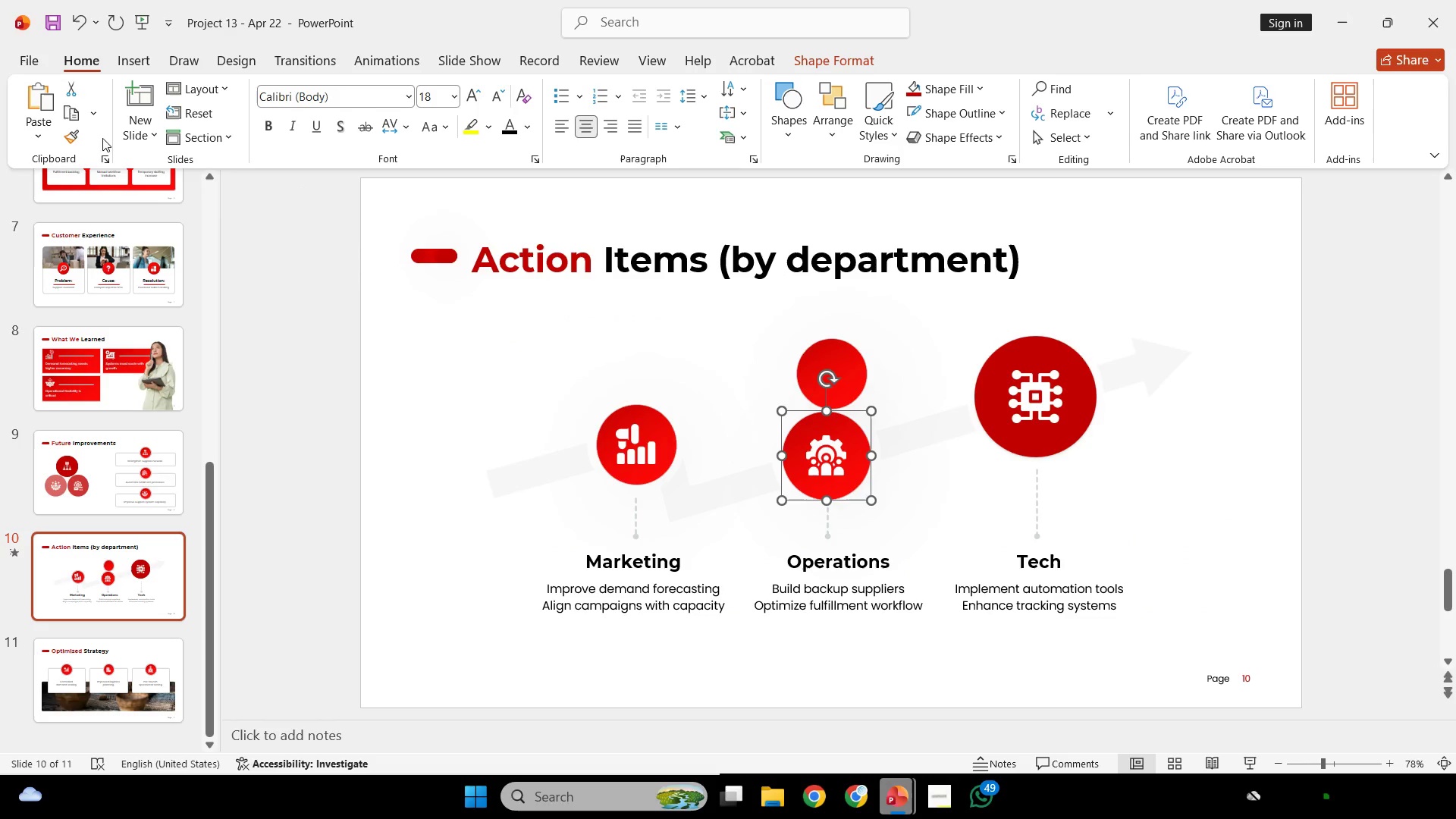 
left_click([80, 141])
 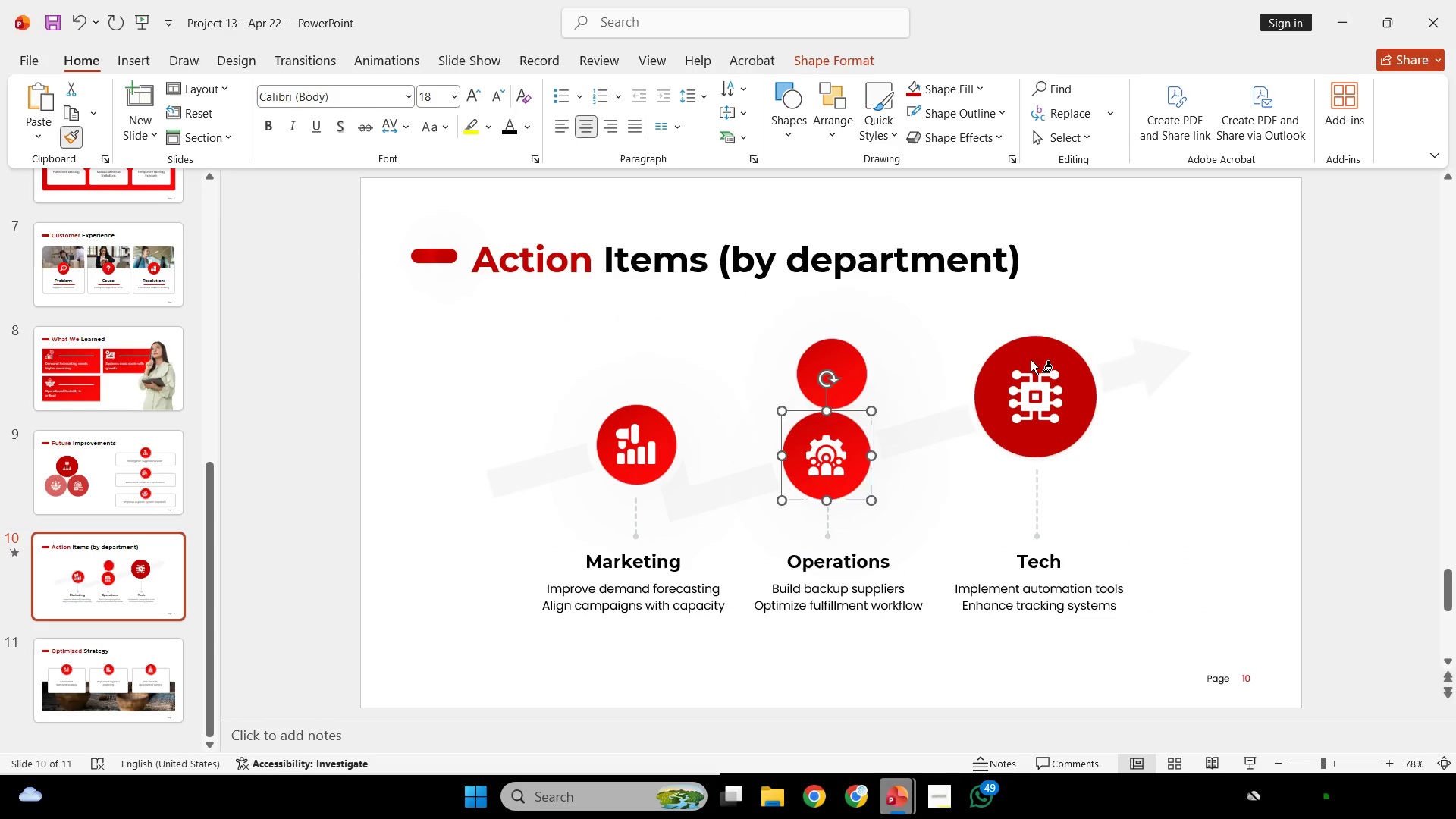 
left_click([1031, 360])
 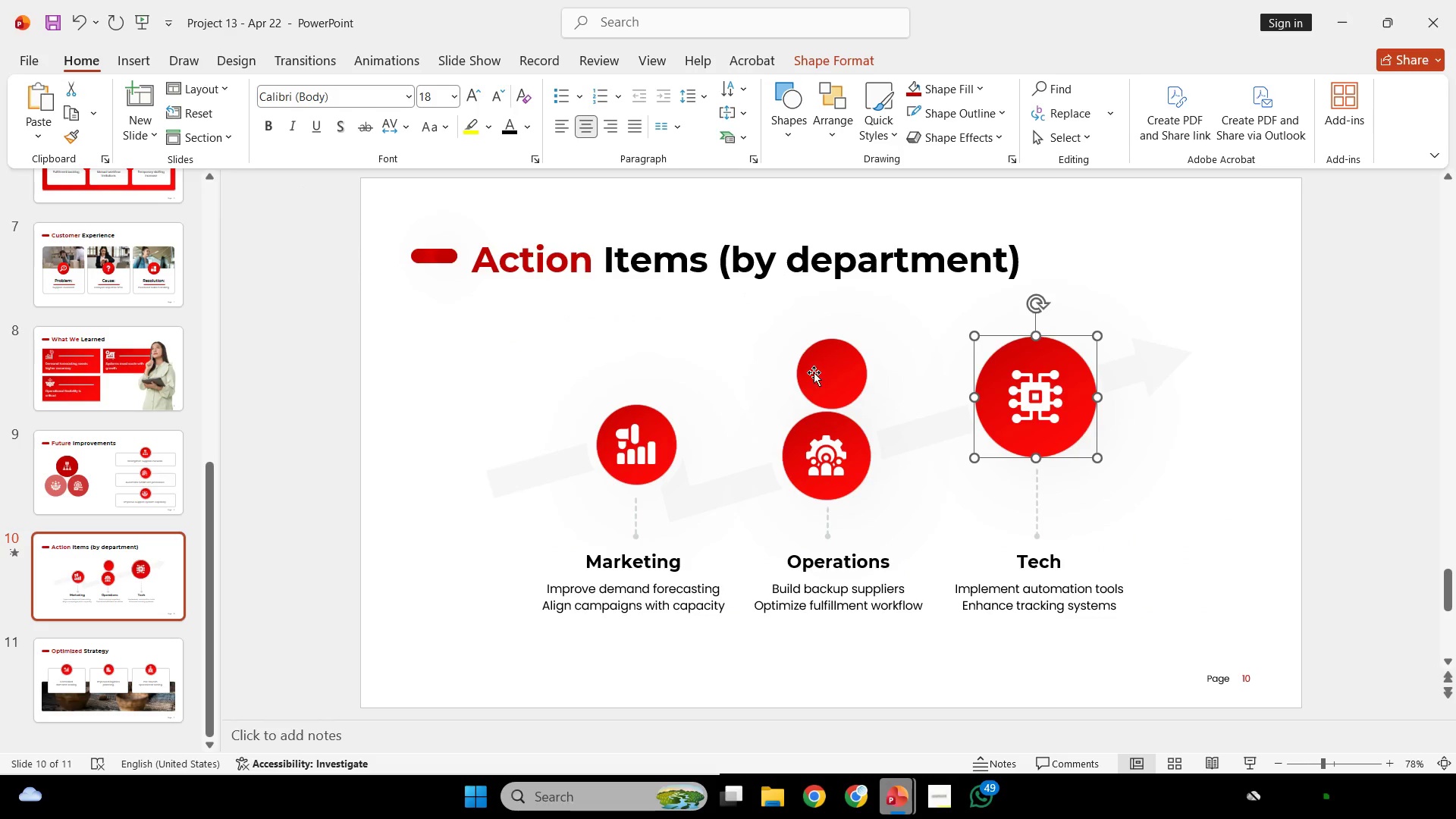 
left_click([814, 372])
 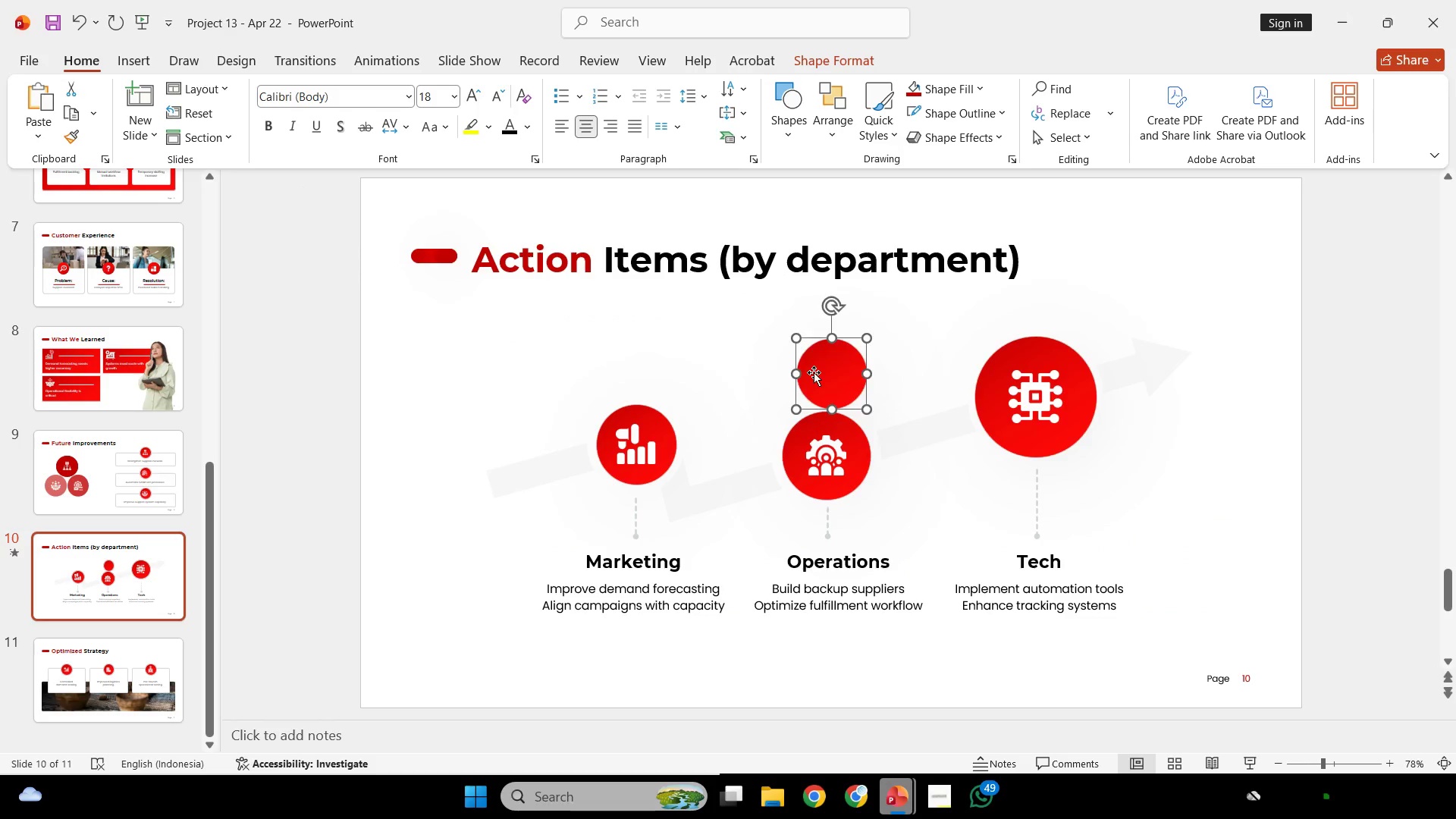 
key(Backspace)
 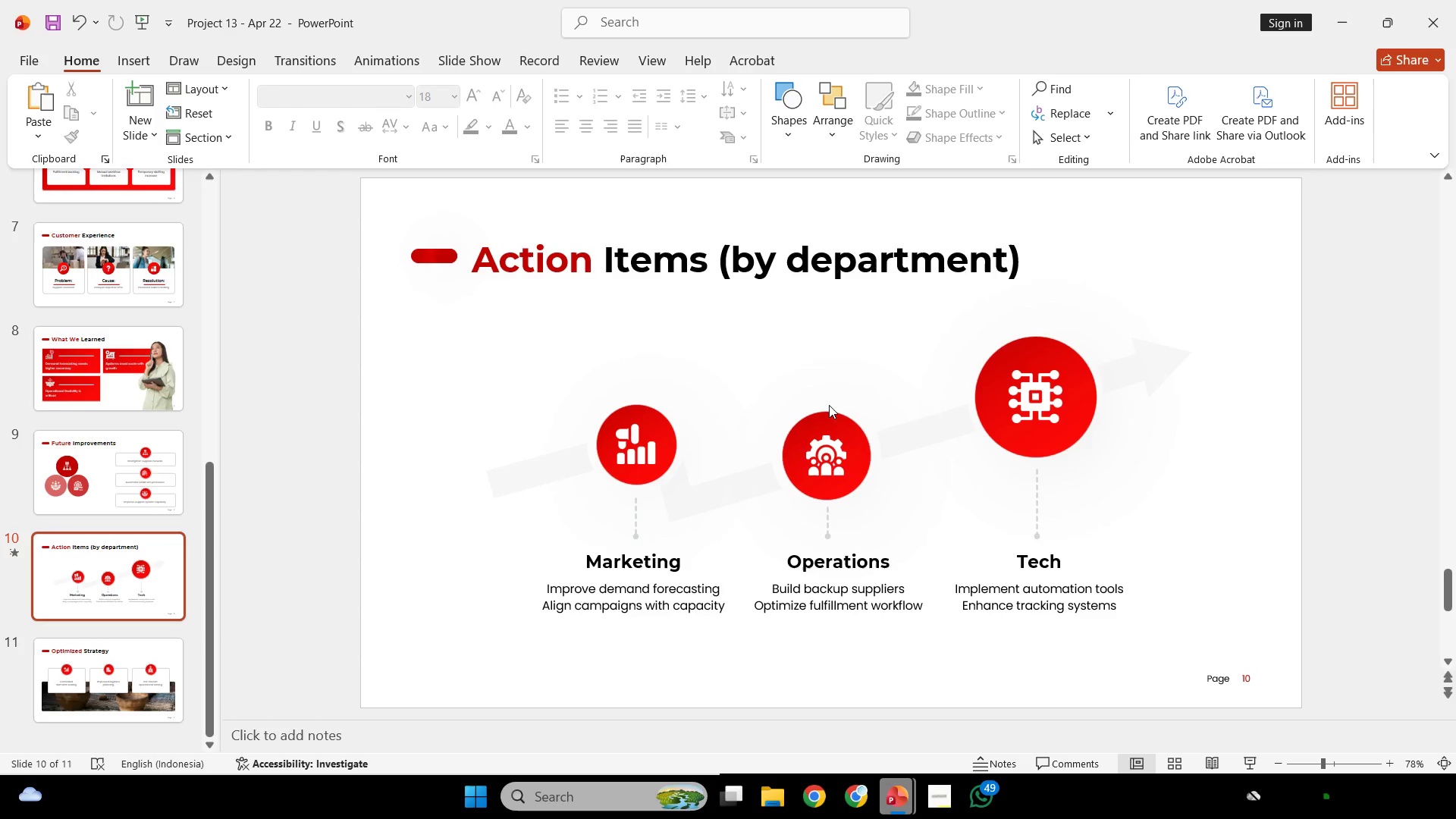 
scroll: coordinate [827, 408], scroll_direction: up, amount: 1.0
 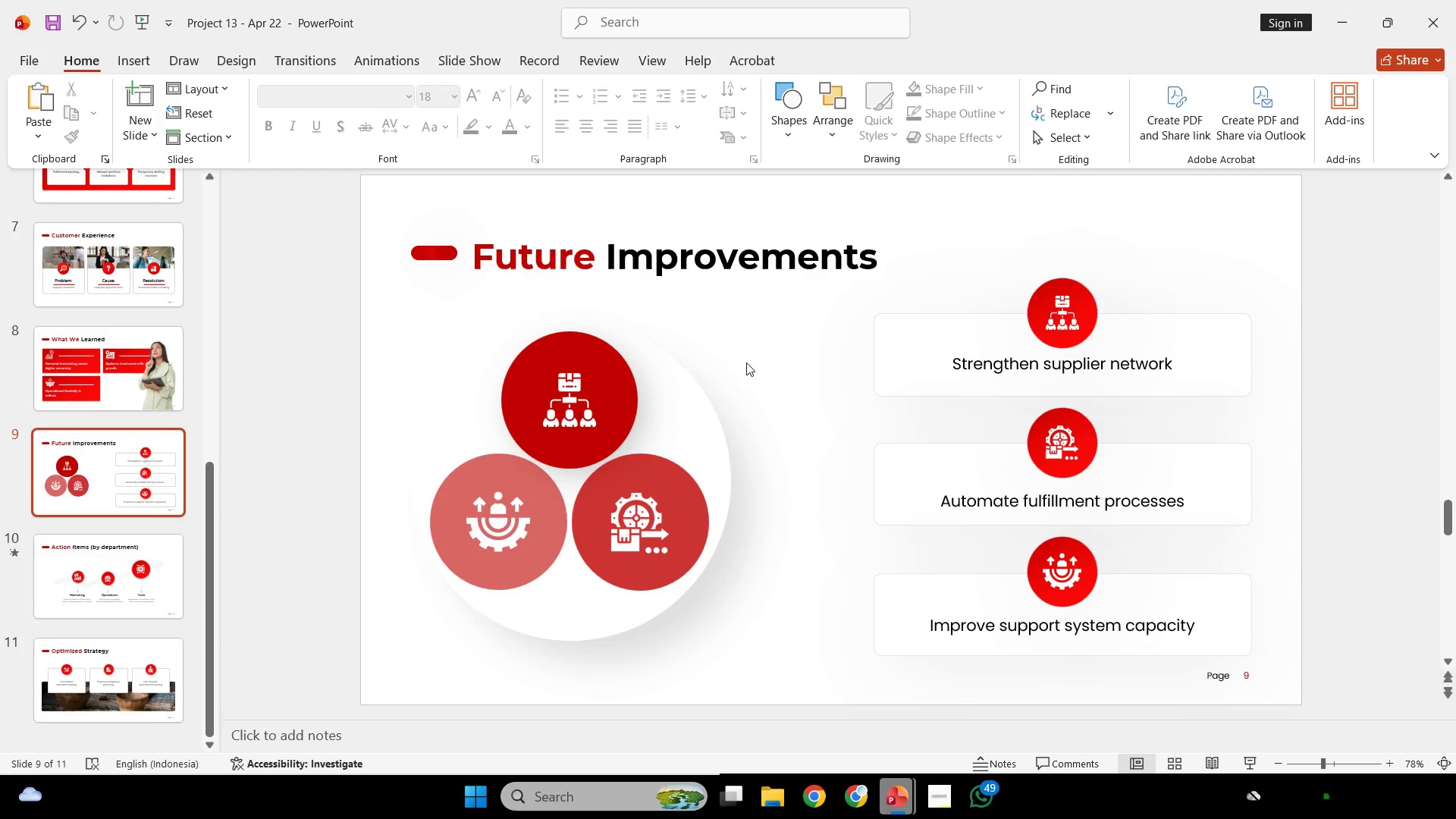 
key(Control+V)
 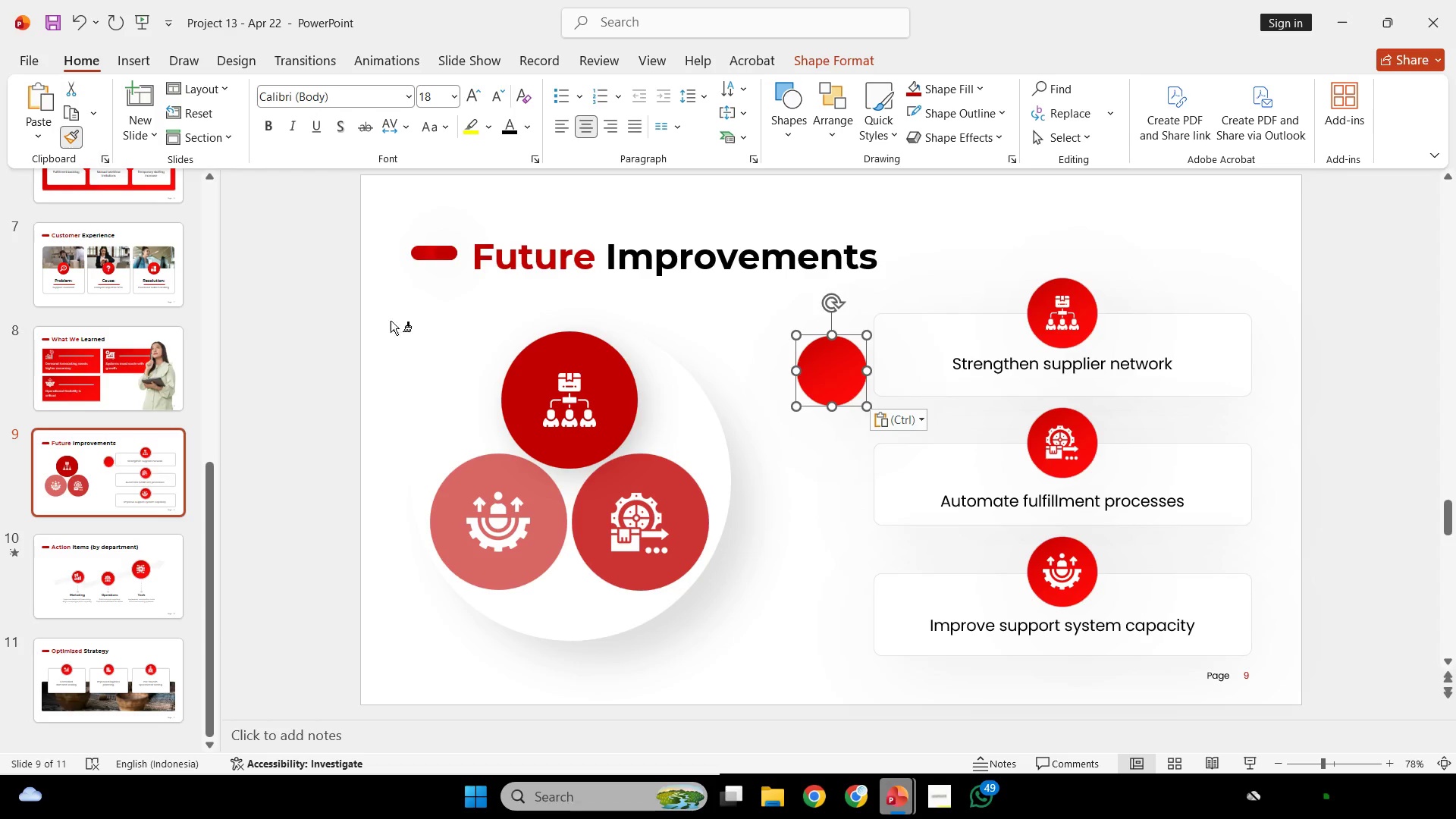 
left_click([560, 342])
 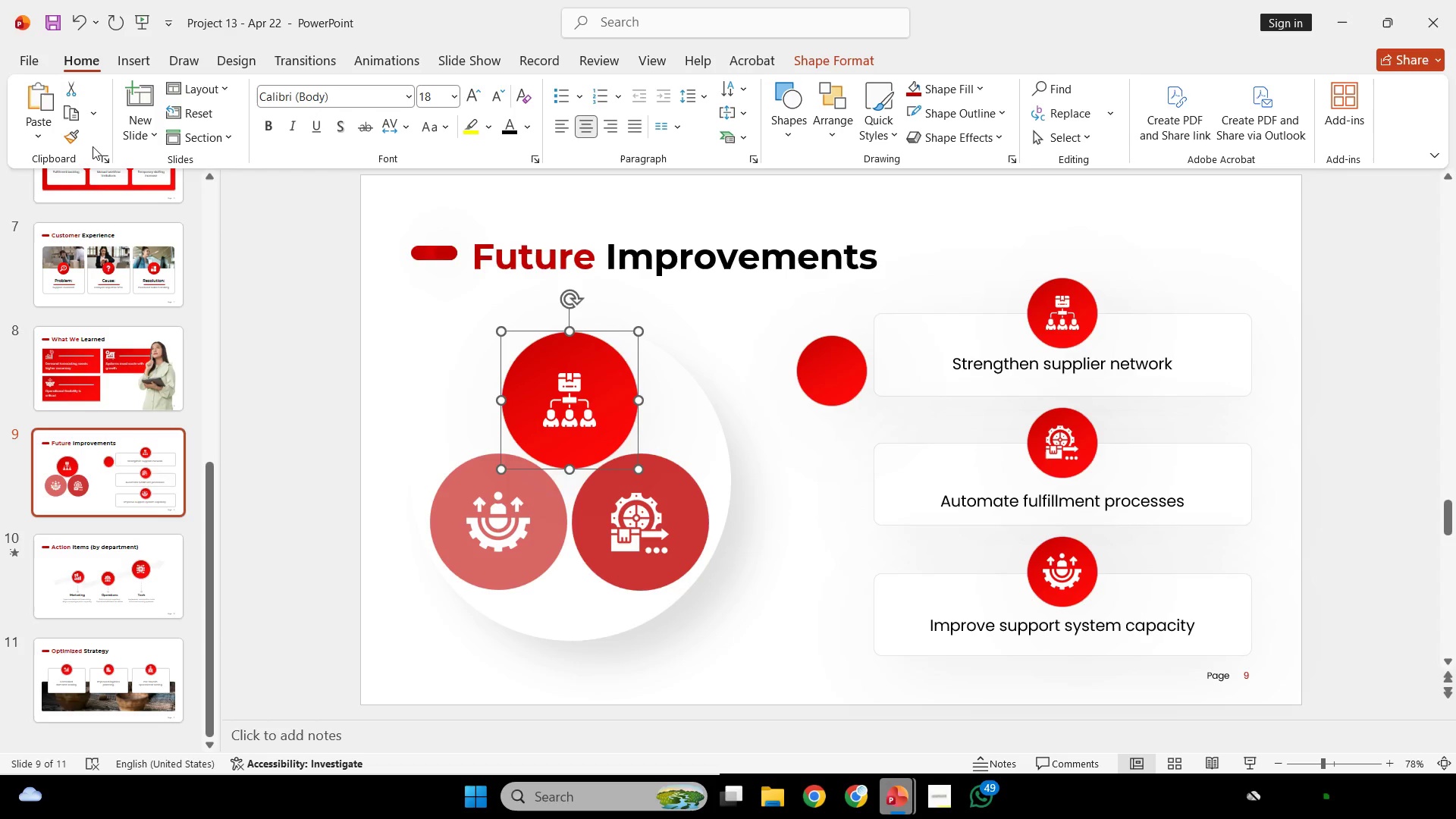 
left_click([80, 142])
 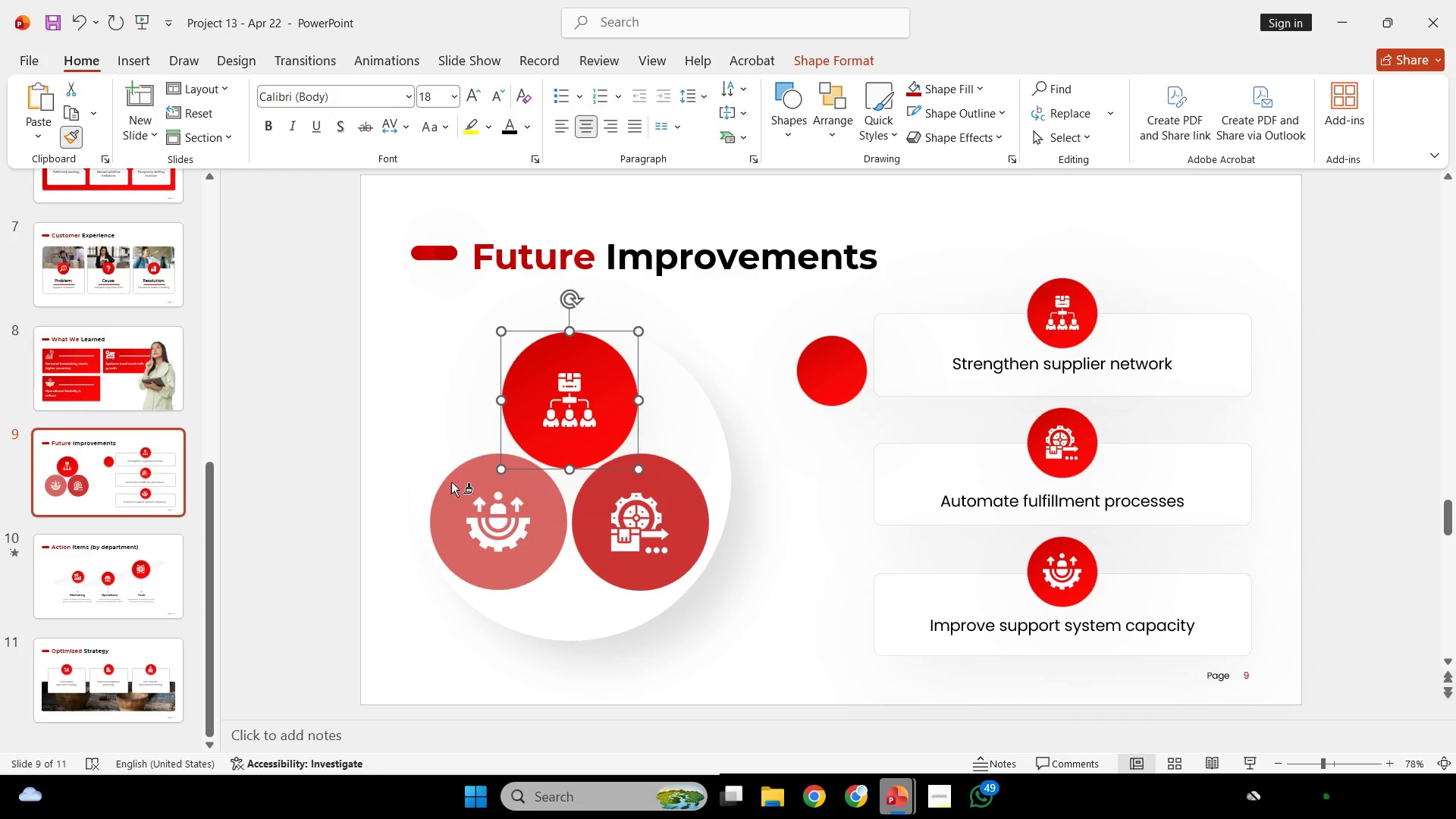 
left_click([451, 482])
 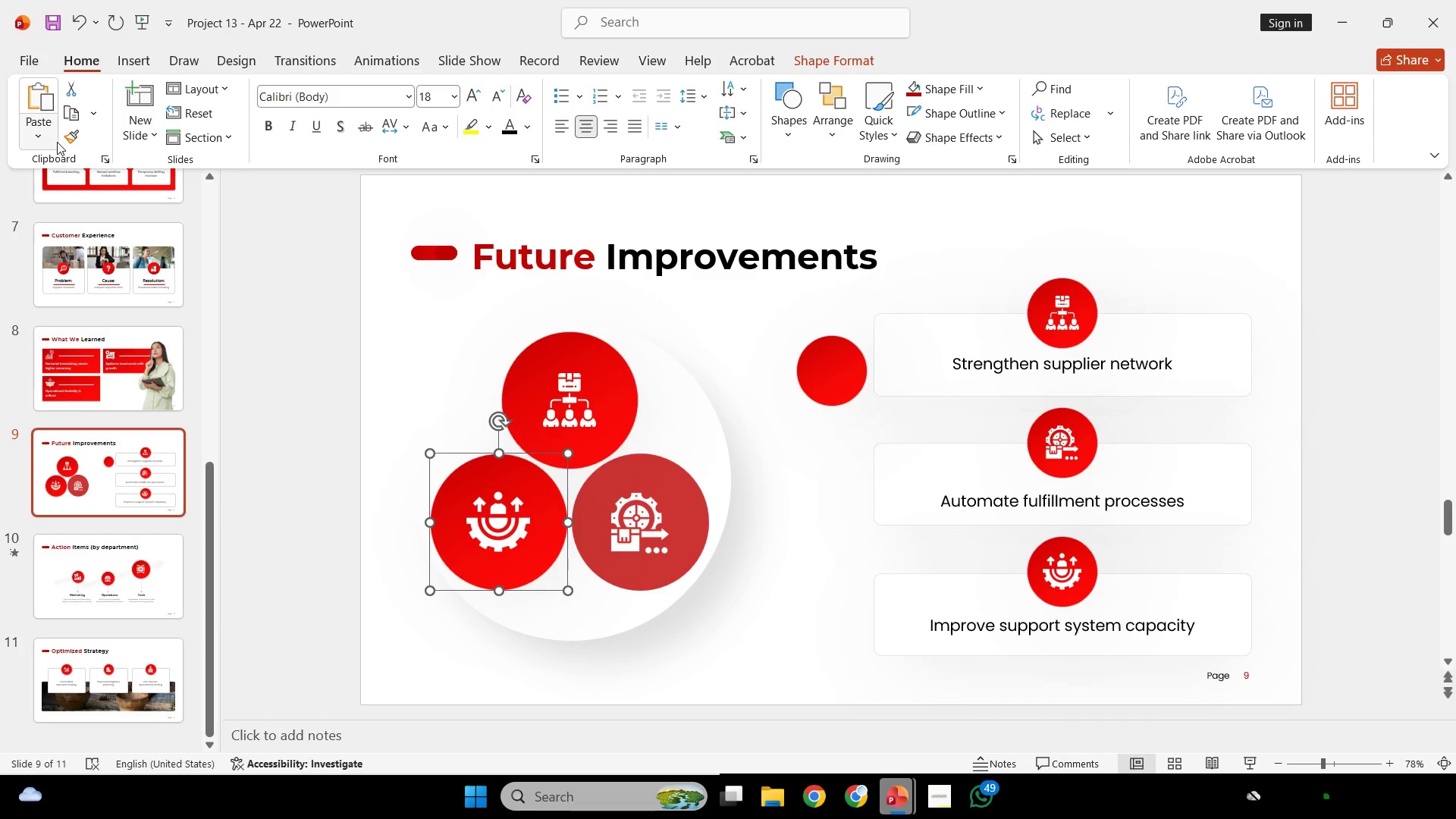 
left_click([66, 140])
 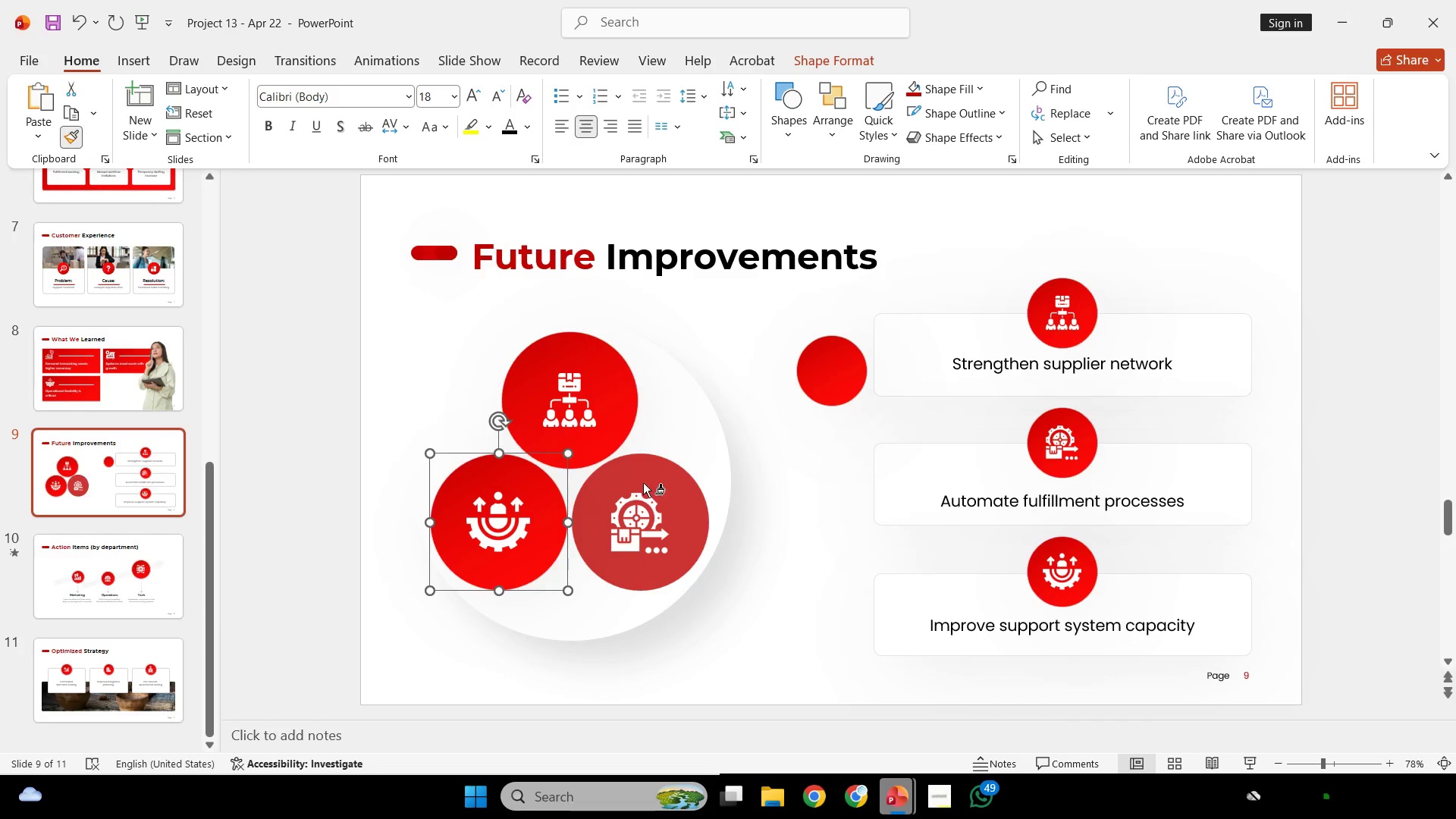 
left_click([654, 478])
 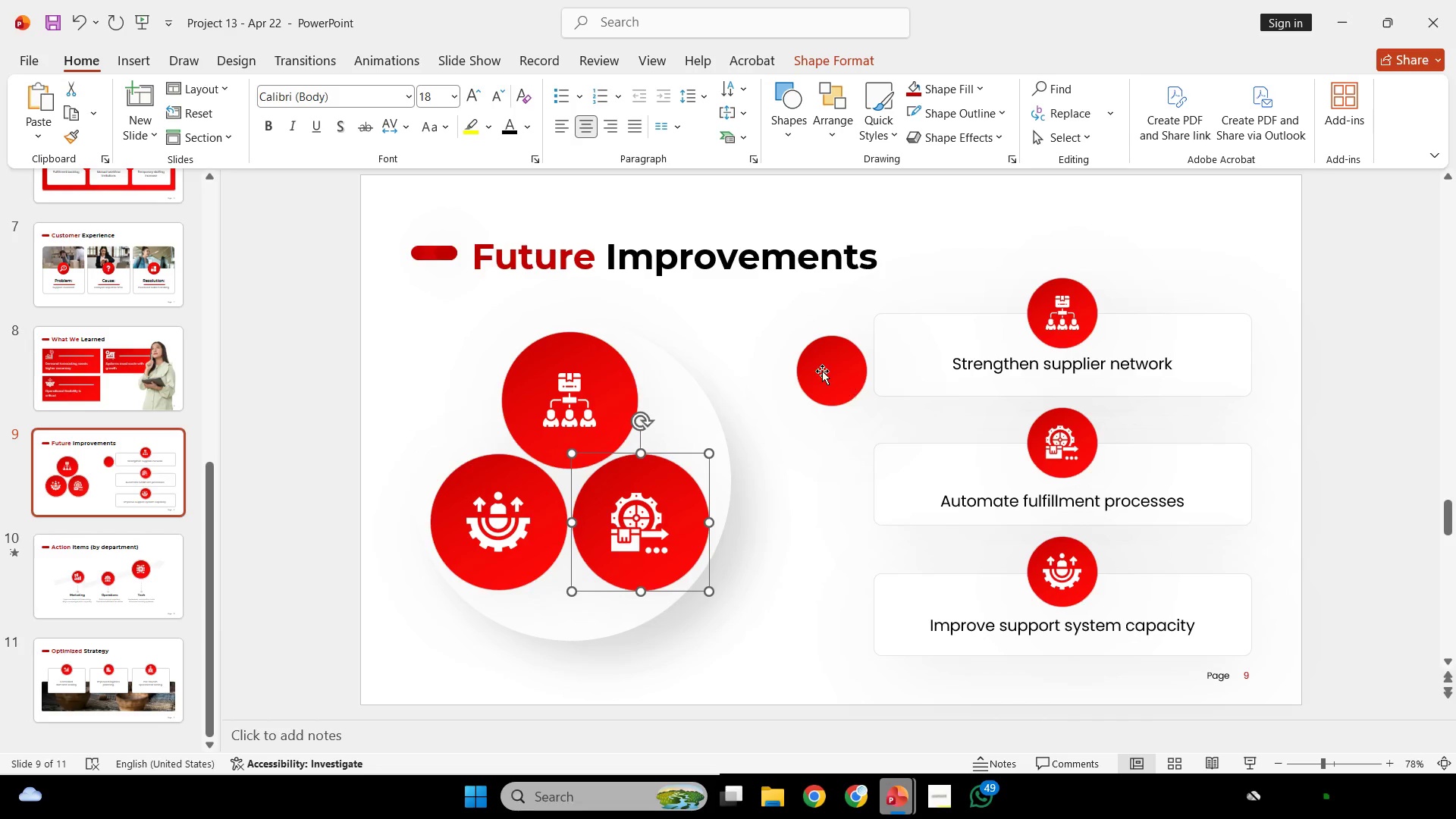 
left_click([821, 370])
 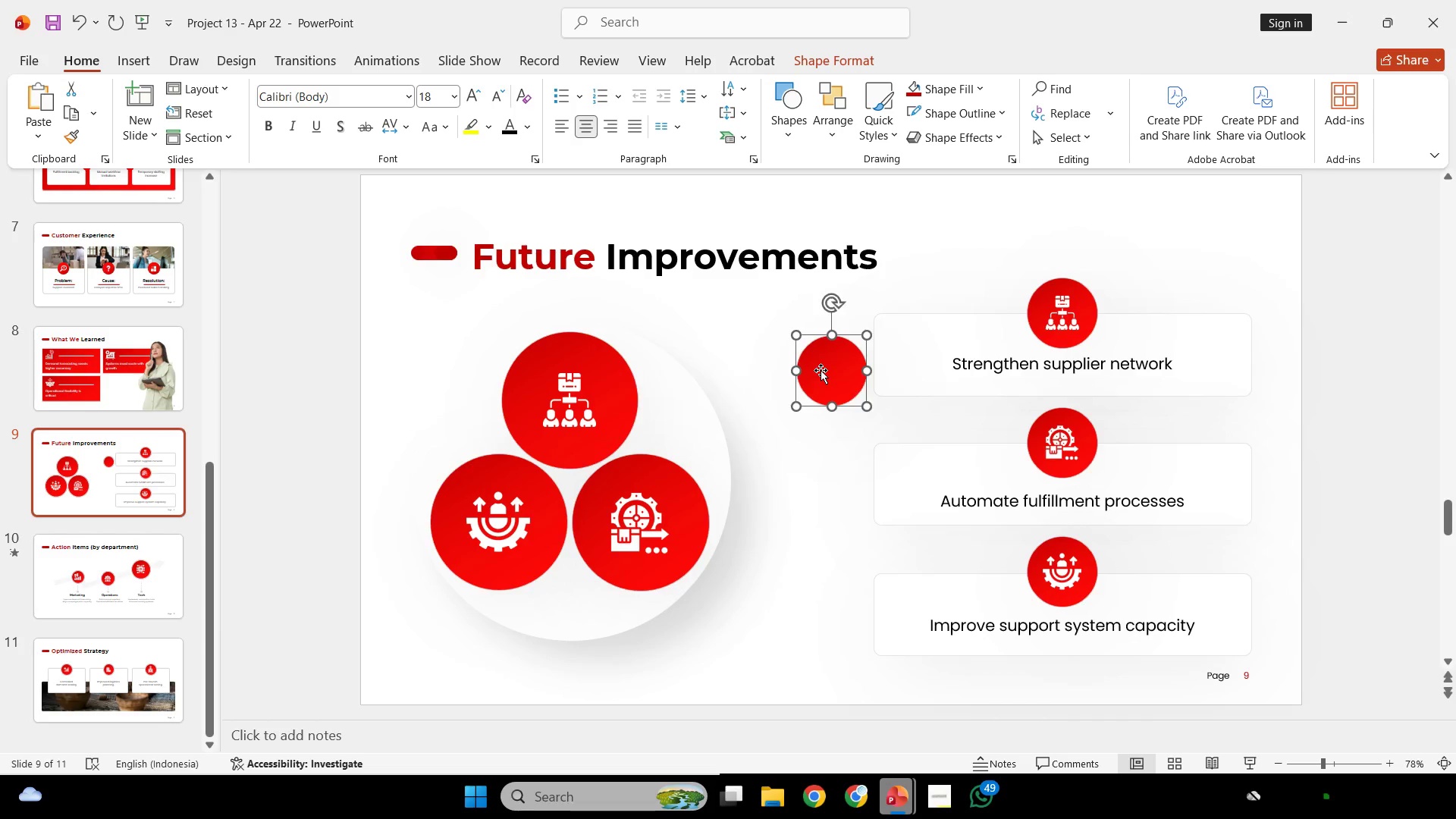 
key(Backspace)
 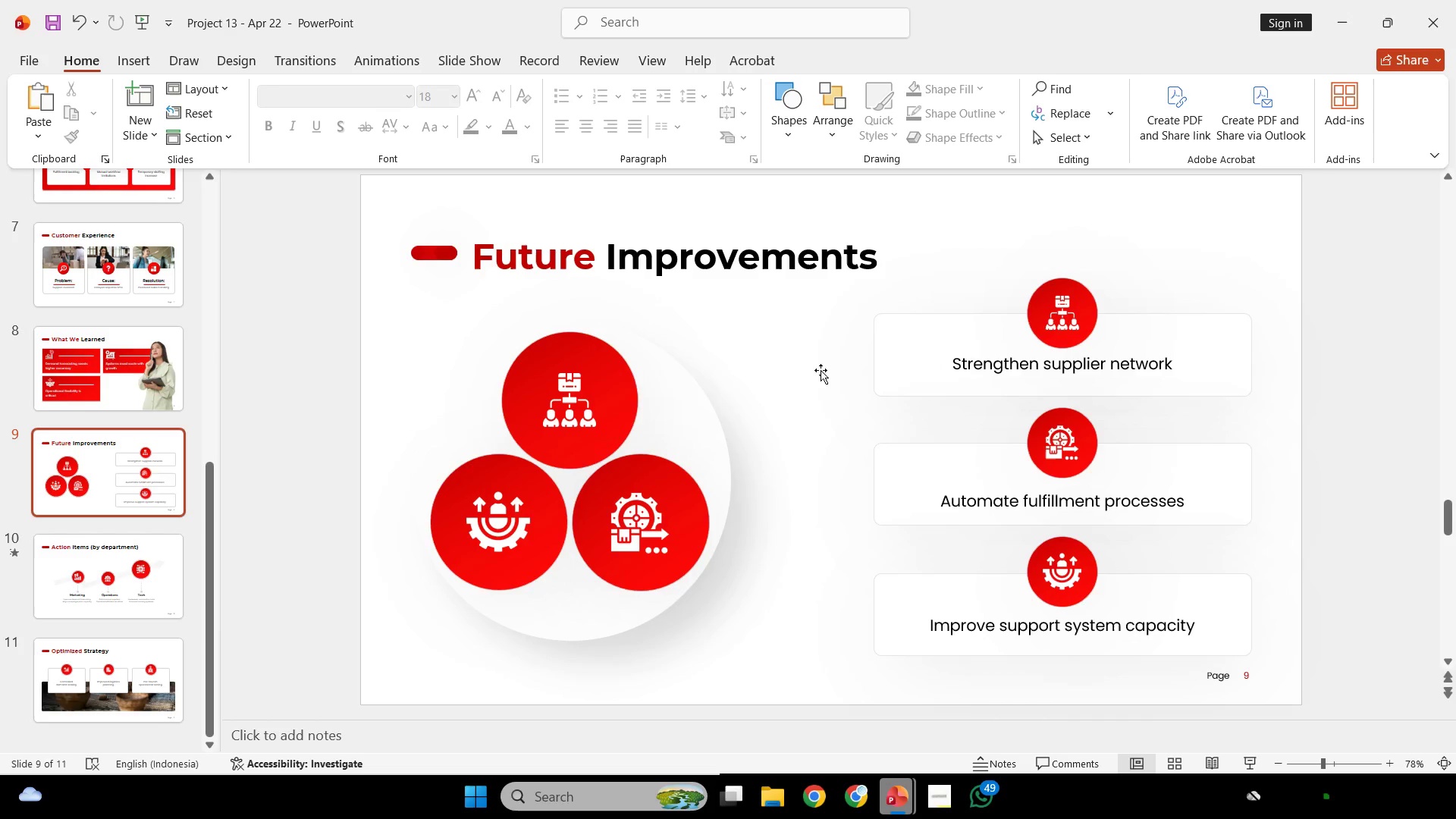 
scroll: coordinate [856, 395], scroll_direction: up, amount: 2.0
 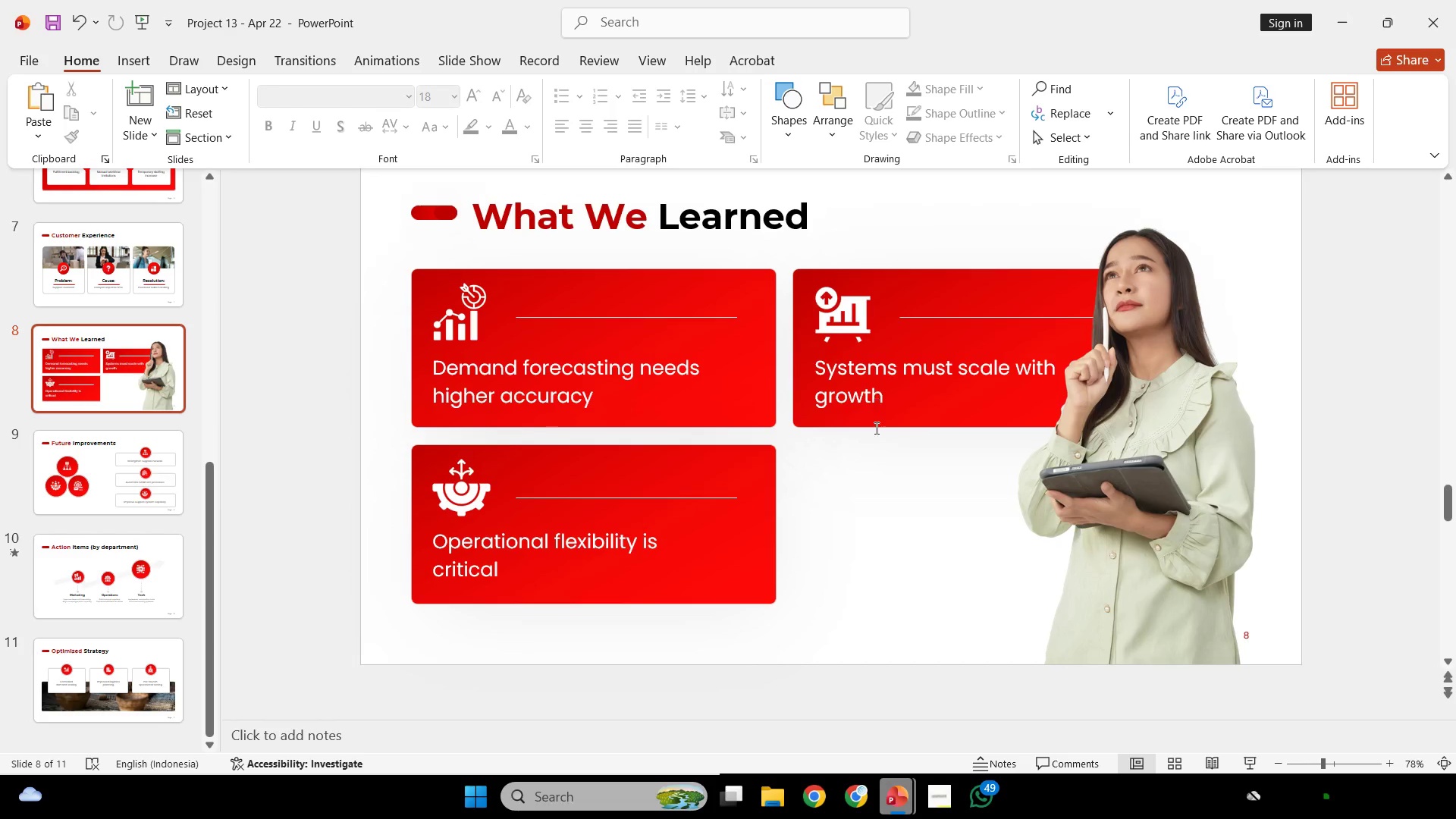 
scroll: coordinate [971, 422], scroll_direction: down, amount: 1.0
 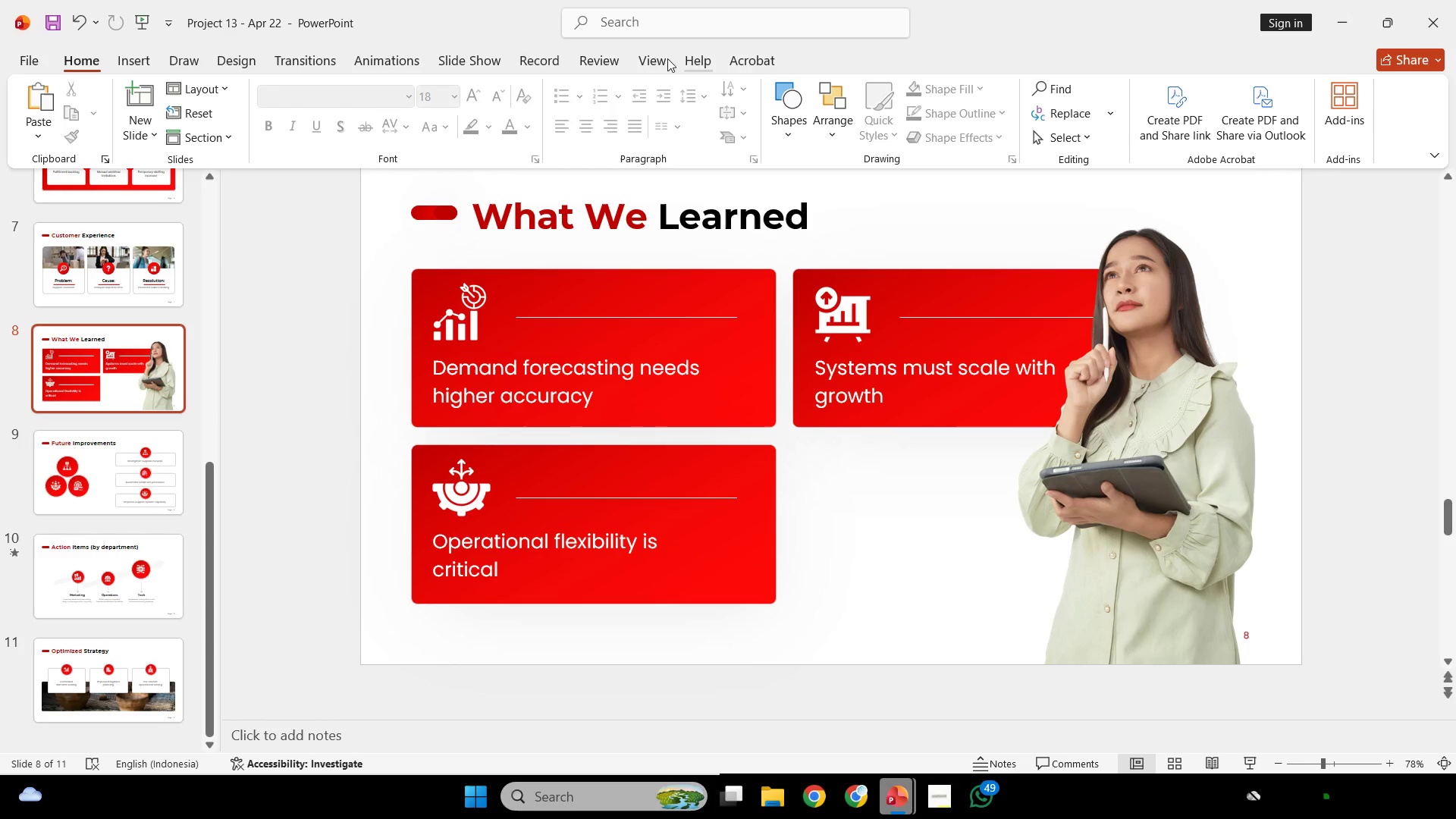 
left_click([649, 58])
 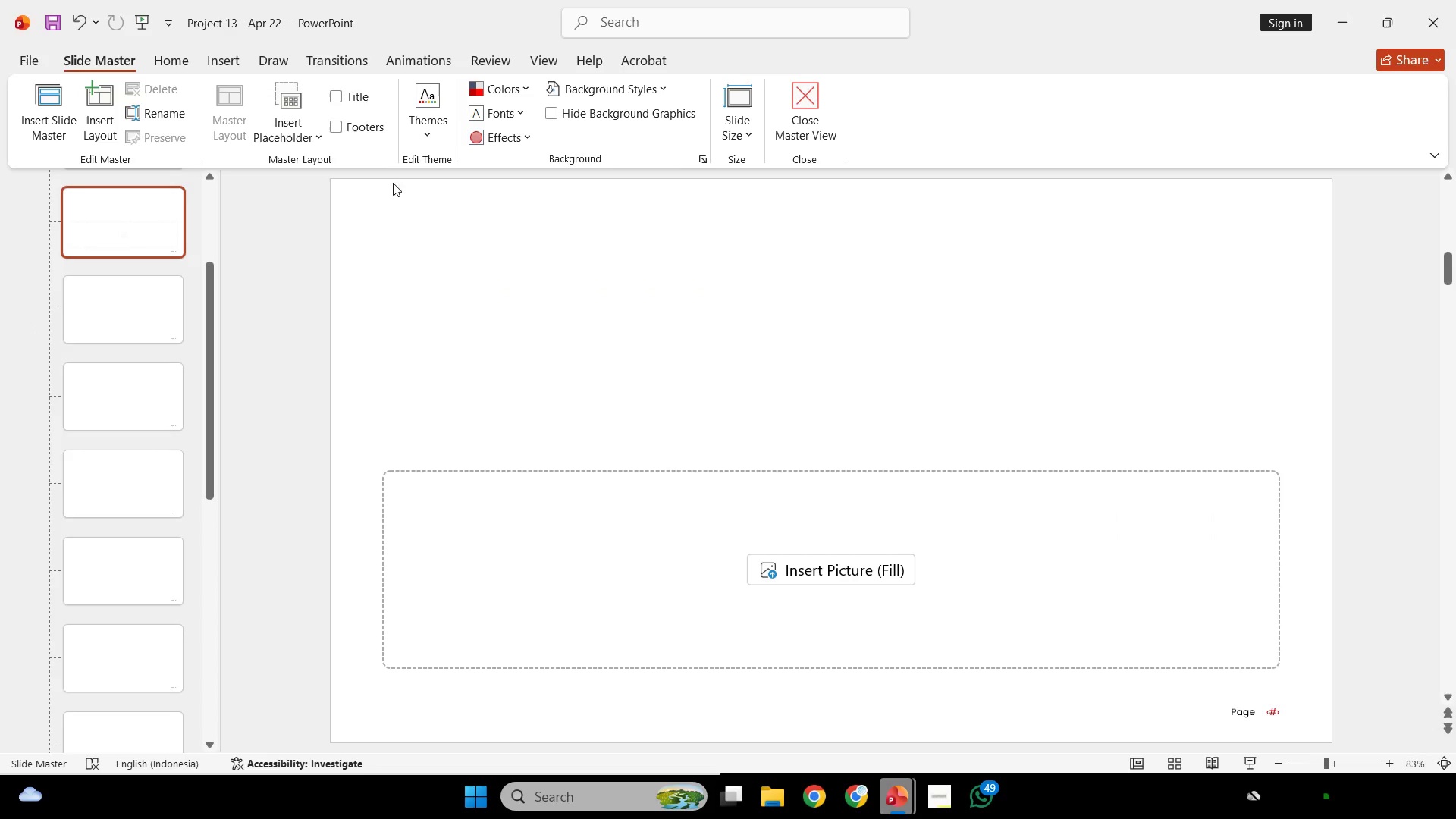 
left_click([132, 247])
 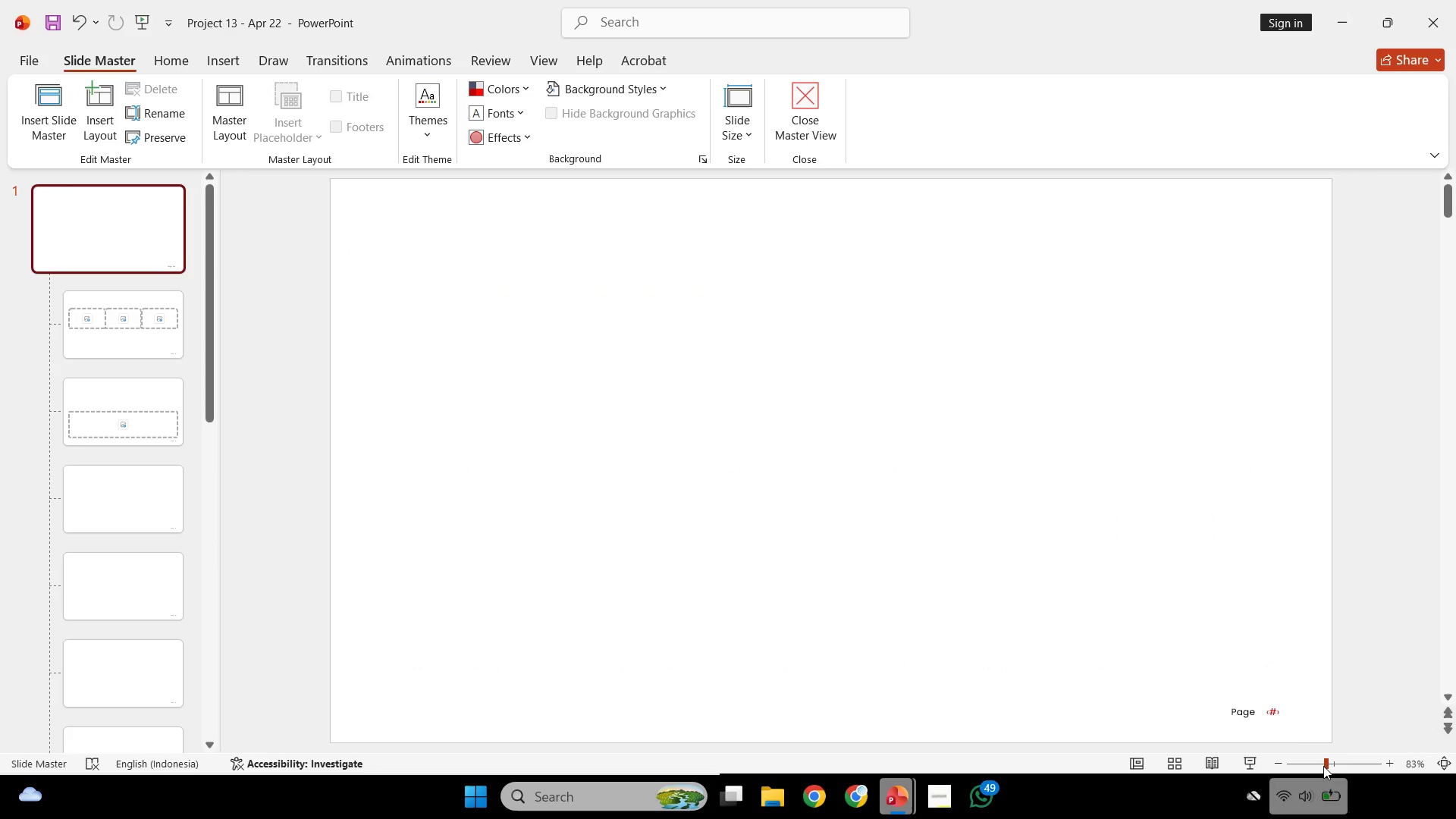 
scroll: coordinate [115, 325], scroll_direction: up, amount: 10.0
 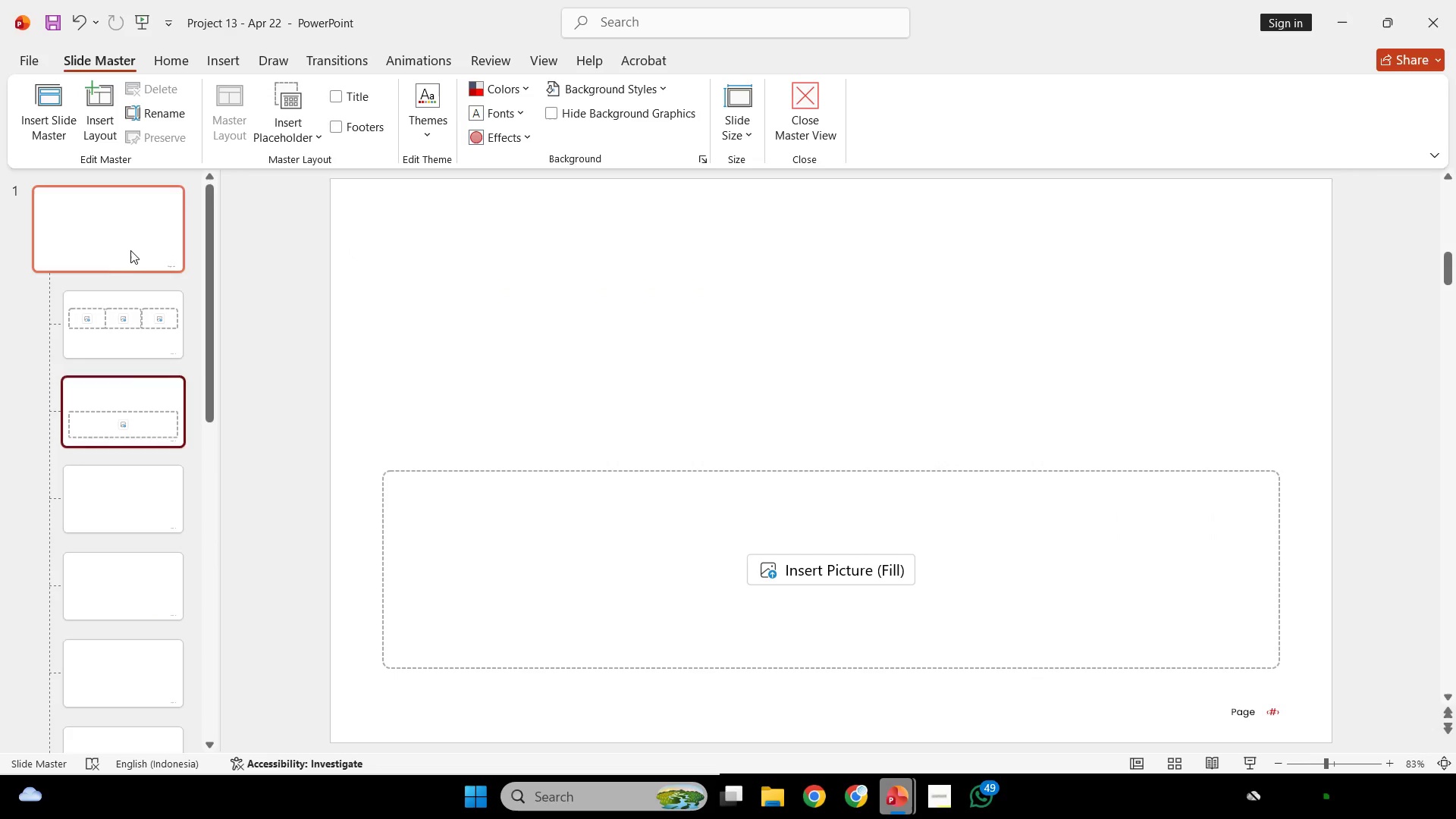 
left_click([1254, 711])
 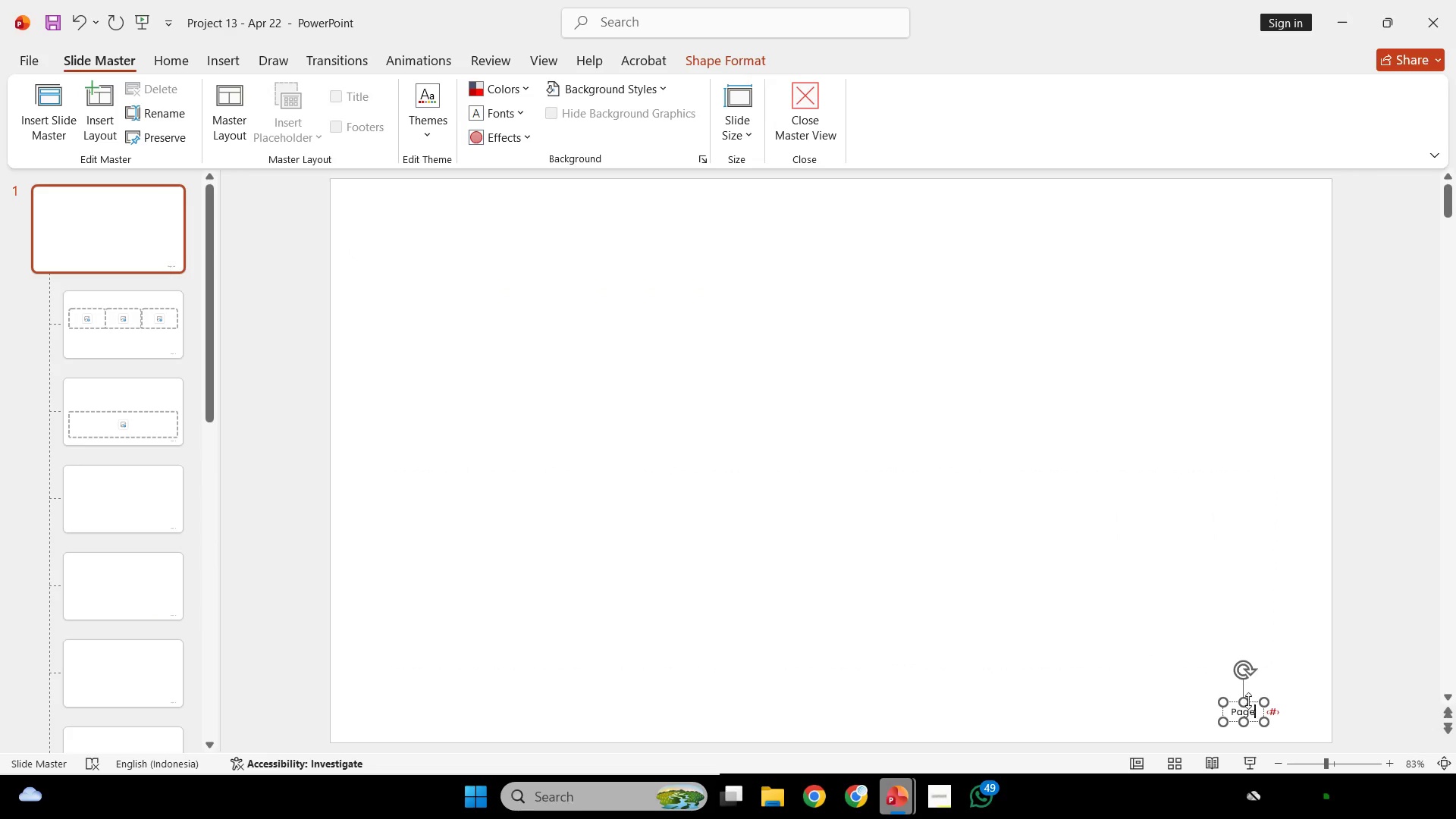 
left_click([1248, 700])
 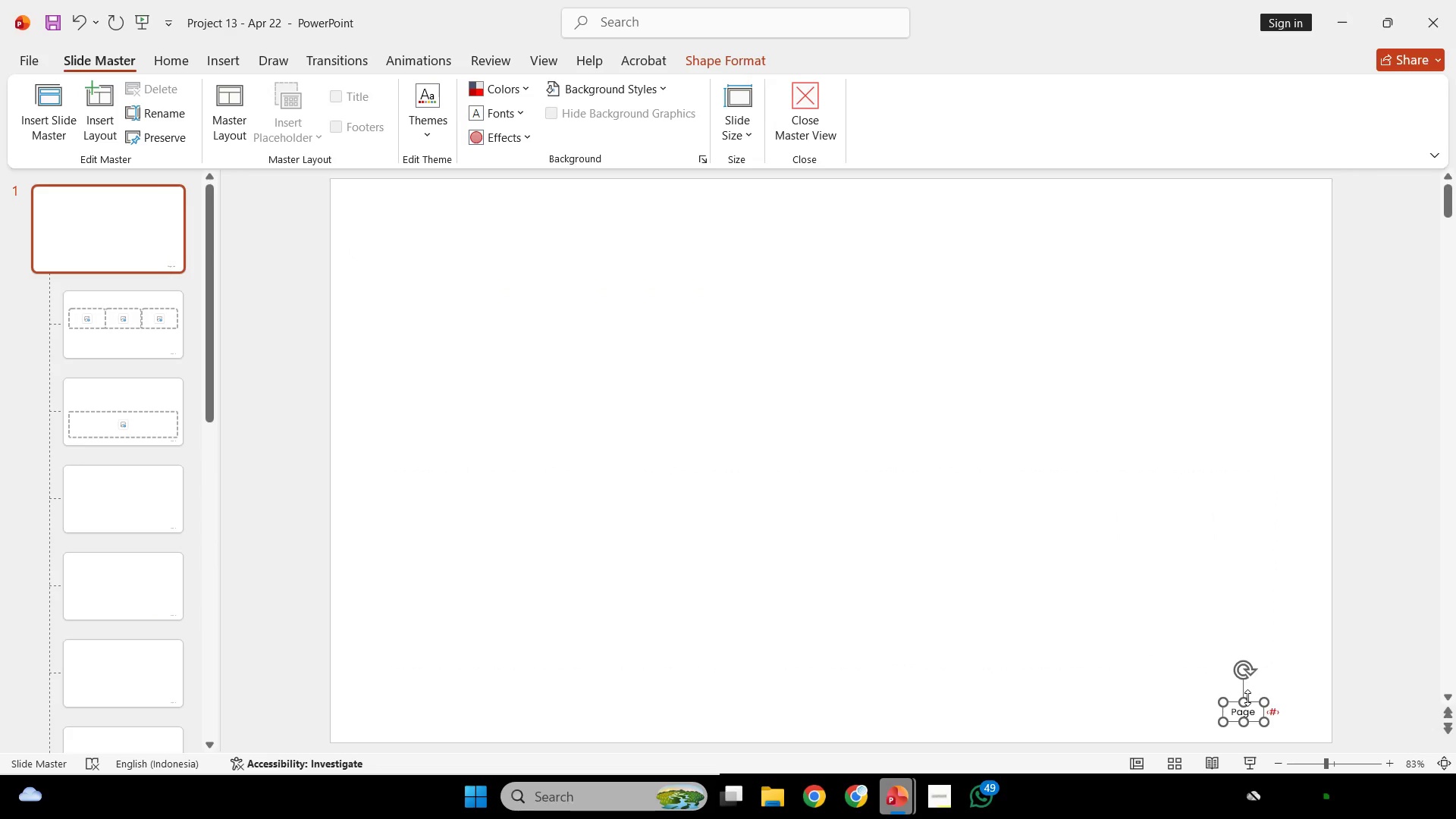 
key(Control+C)
 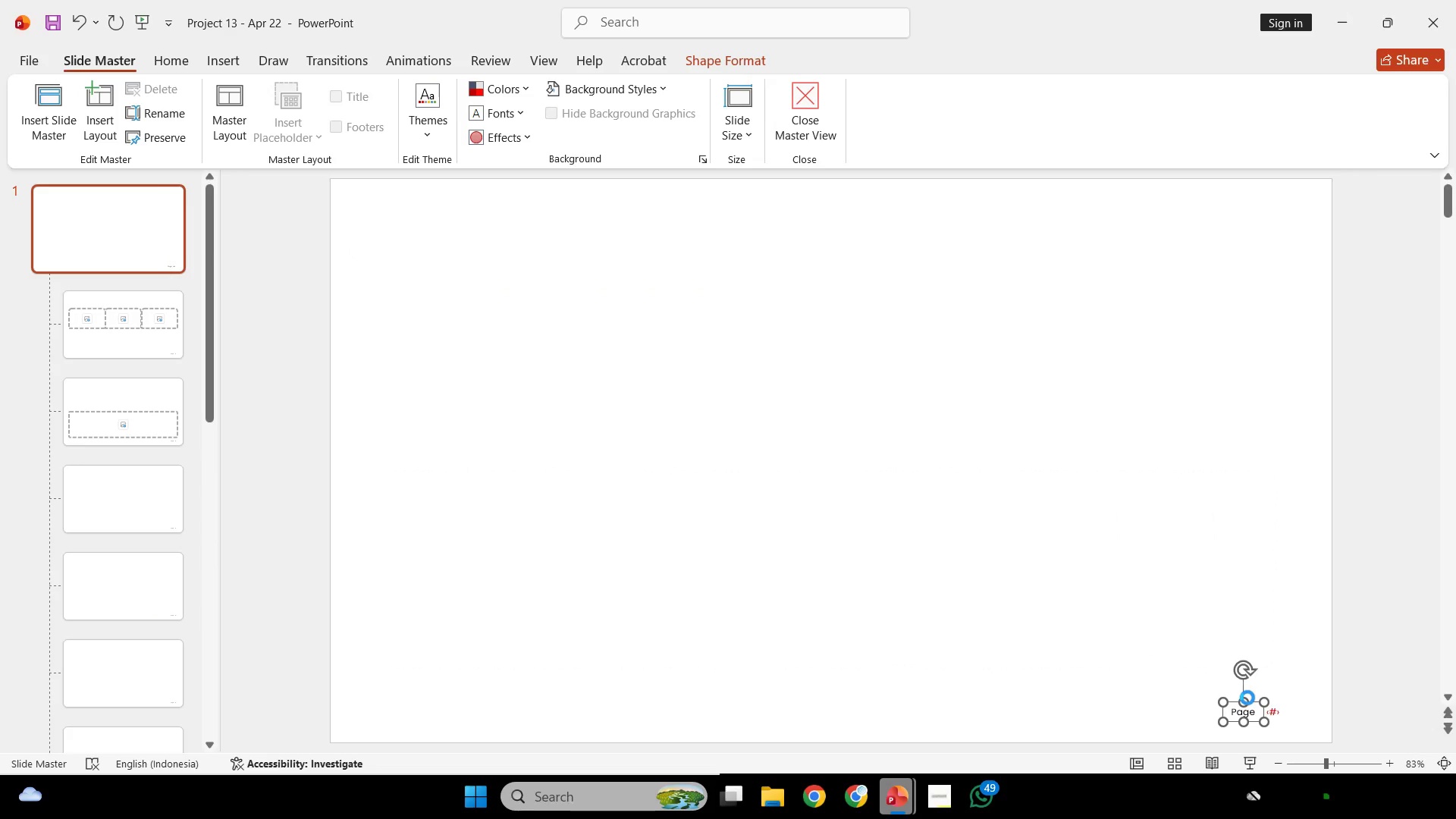 
key(Control+C)
 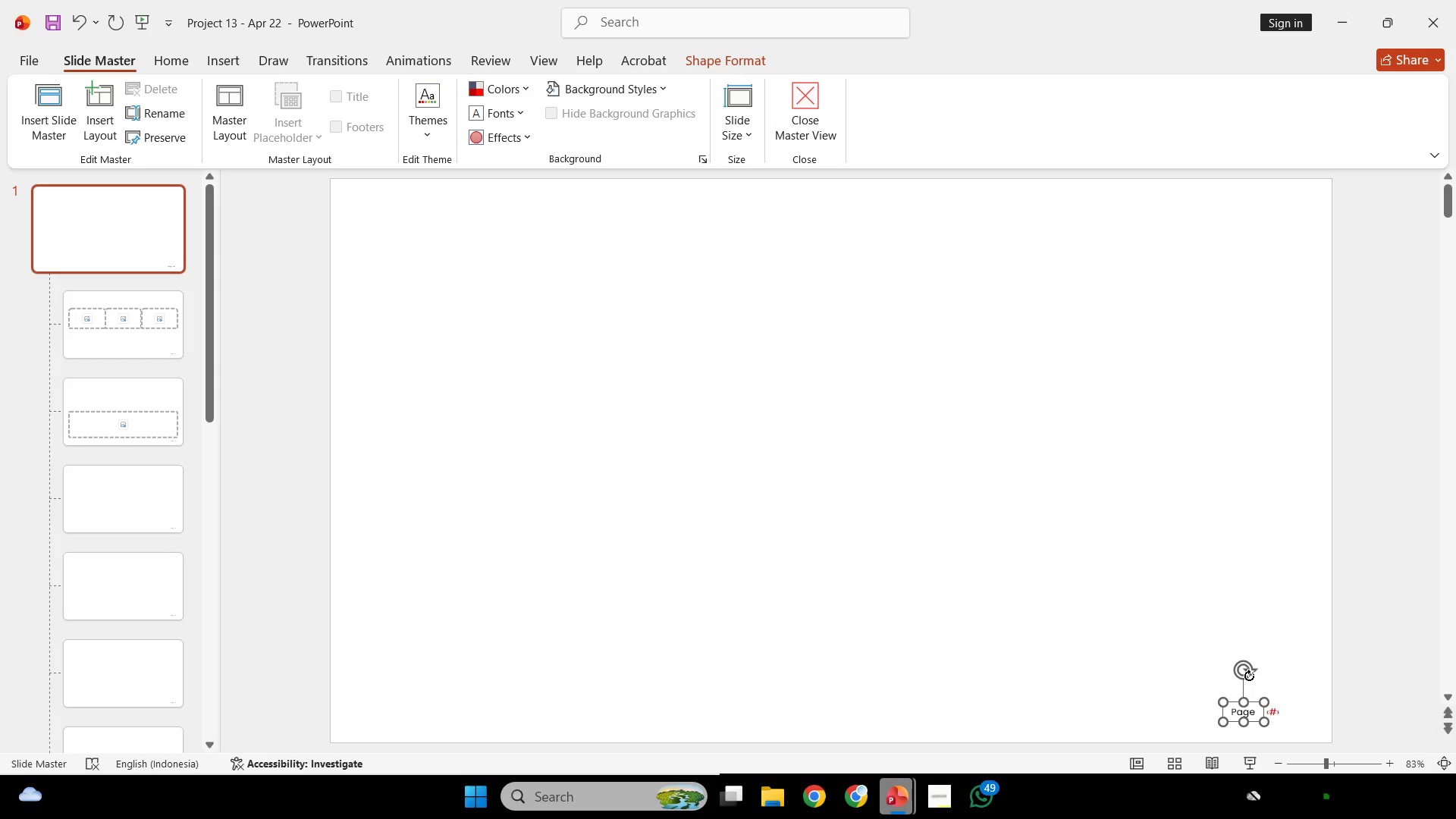 
wait(25.23)
 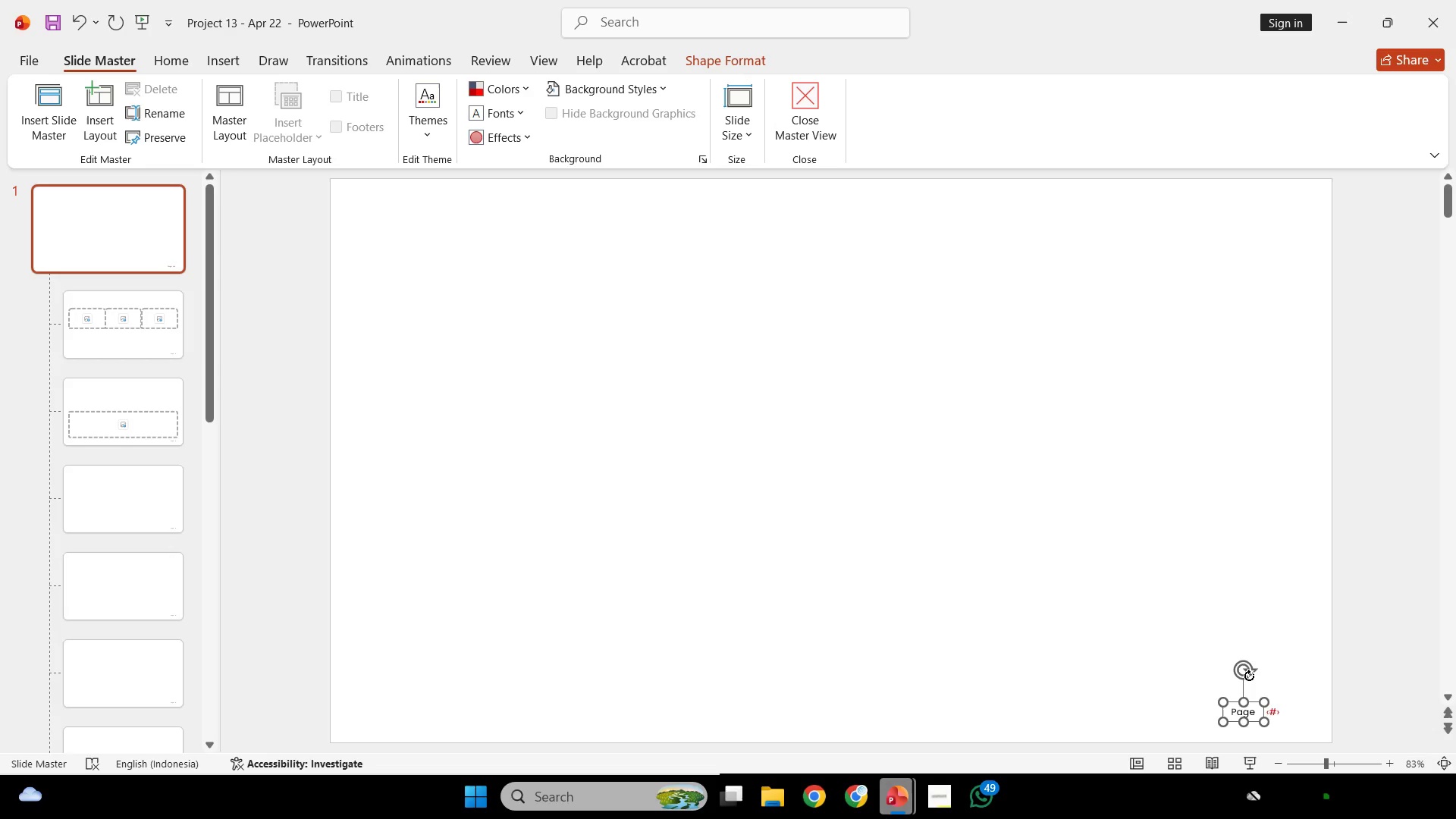 
key(Control+C)
 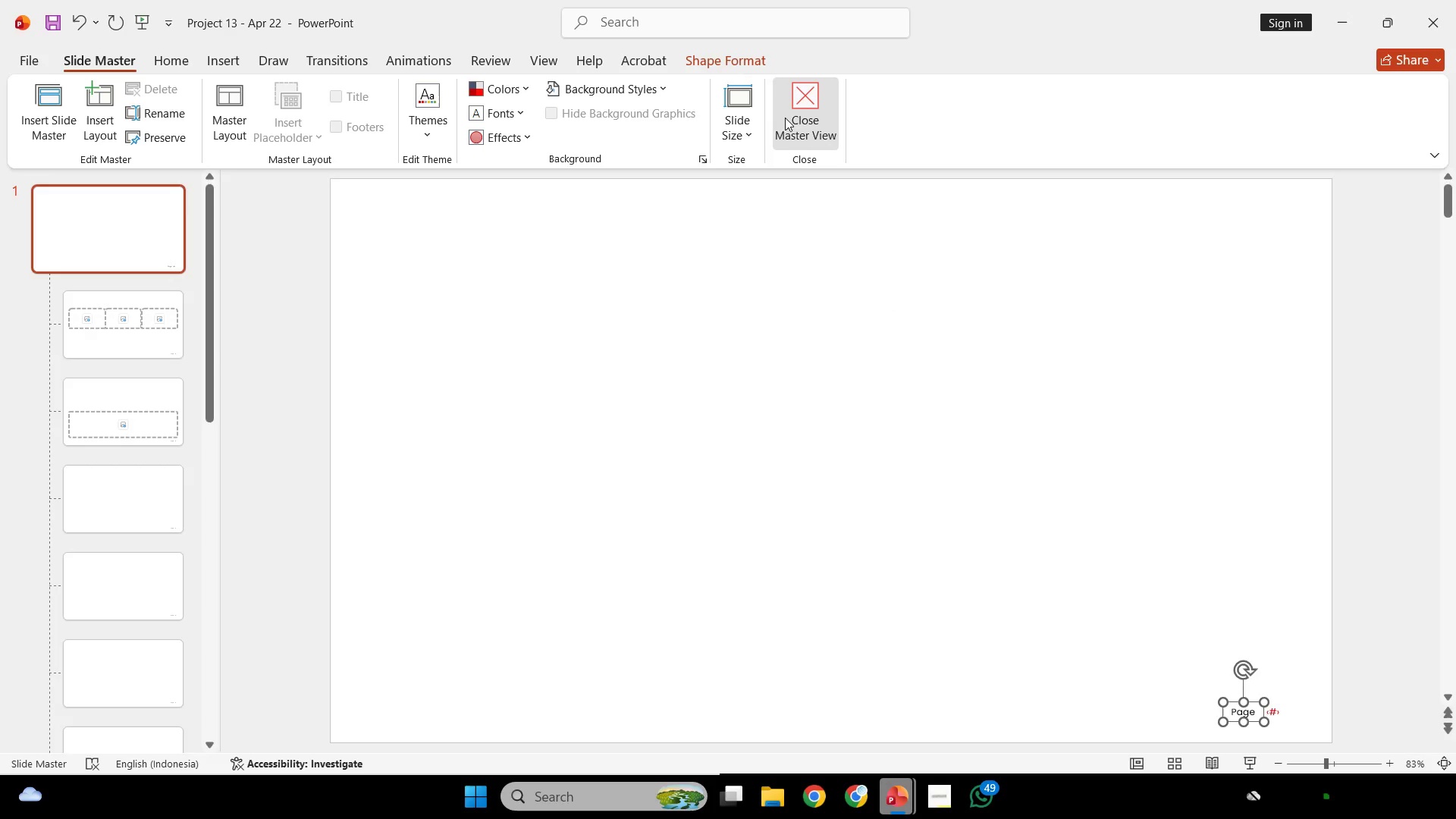 
left_click([785, 118])
 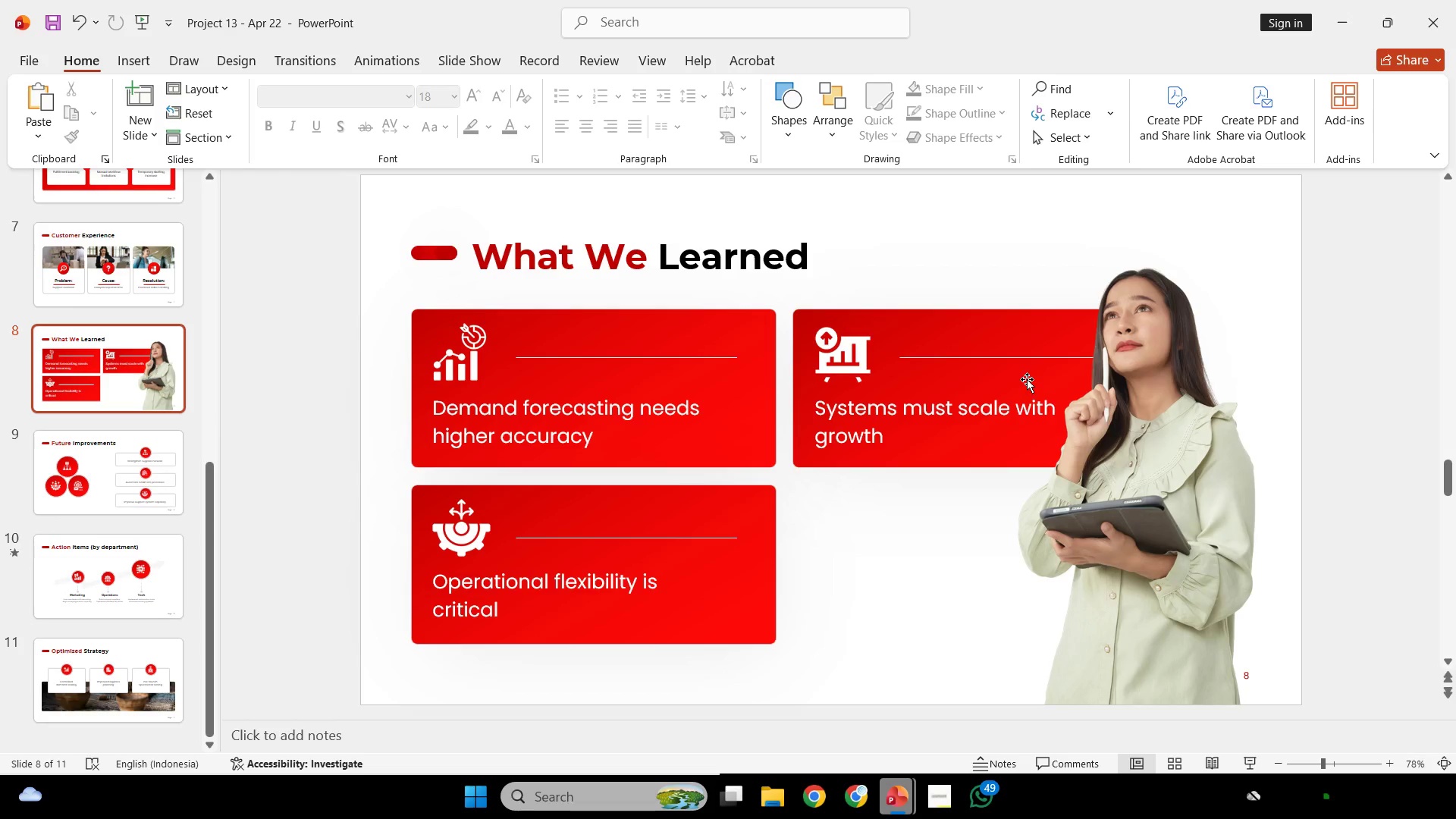 
key(Control+V)
 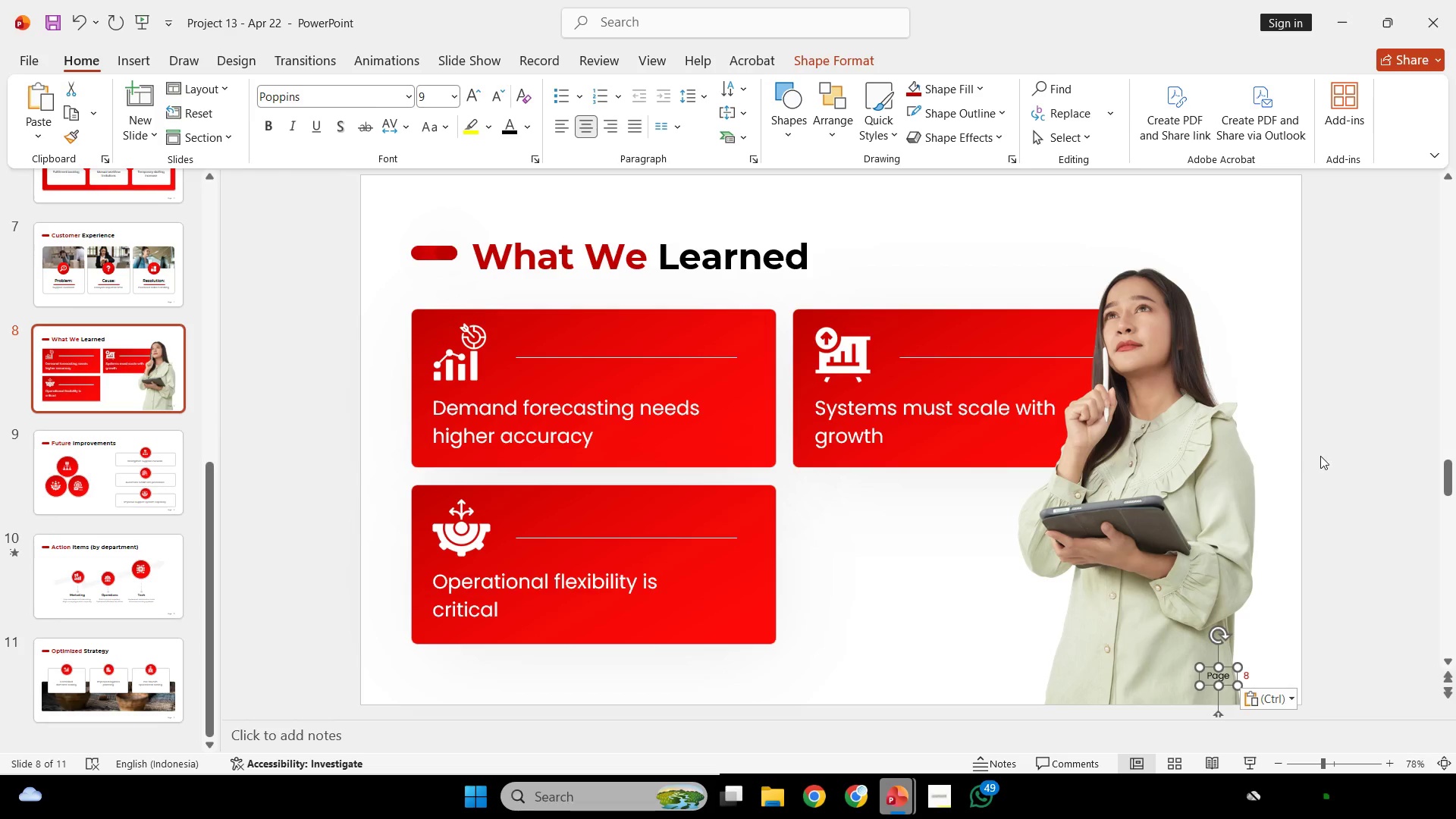 
left_click([1321, 456])
 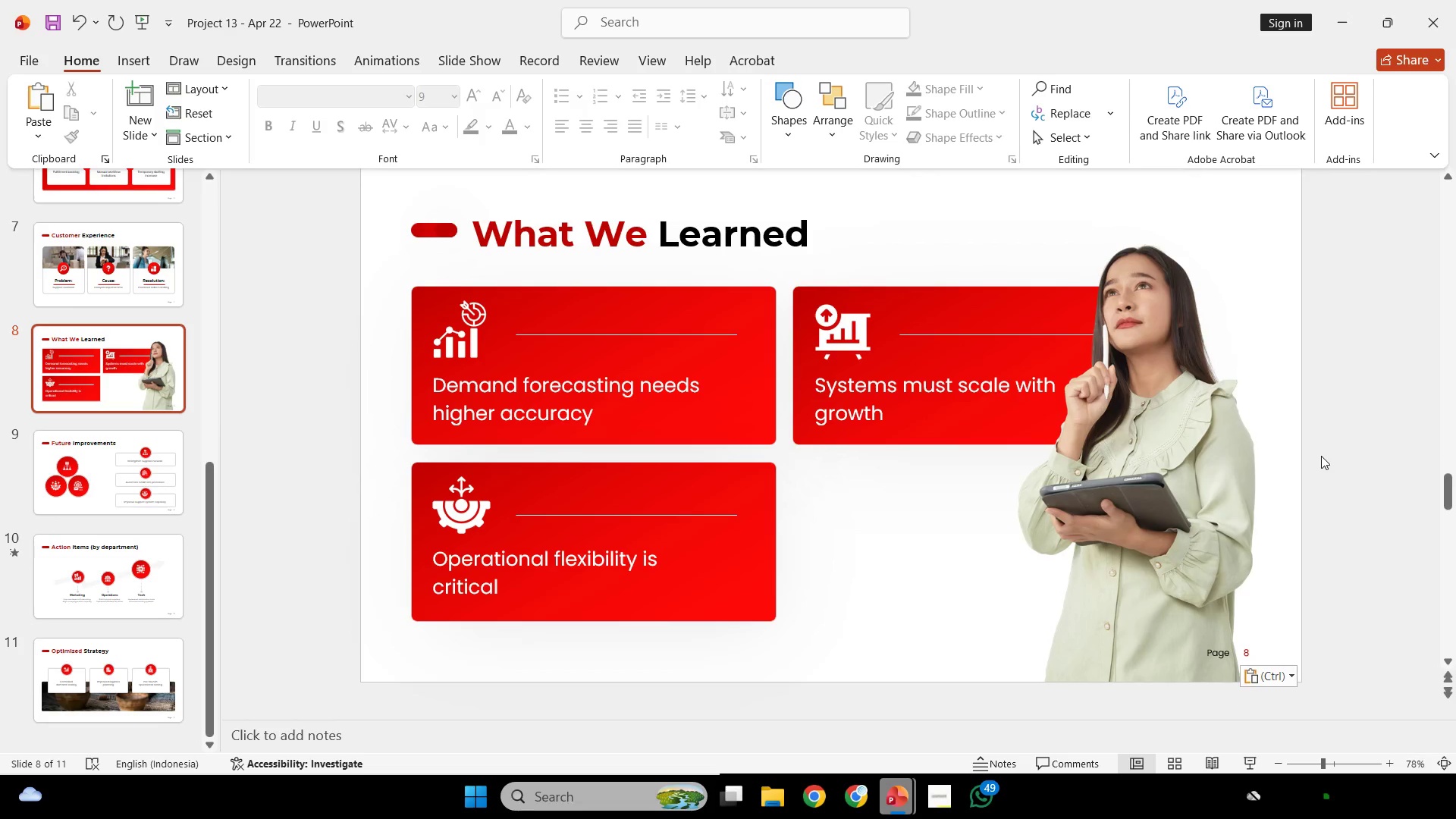 
scroll: coordinate [1321, 456], scroll_direction: down, amount: 8.0
 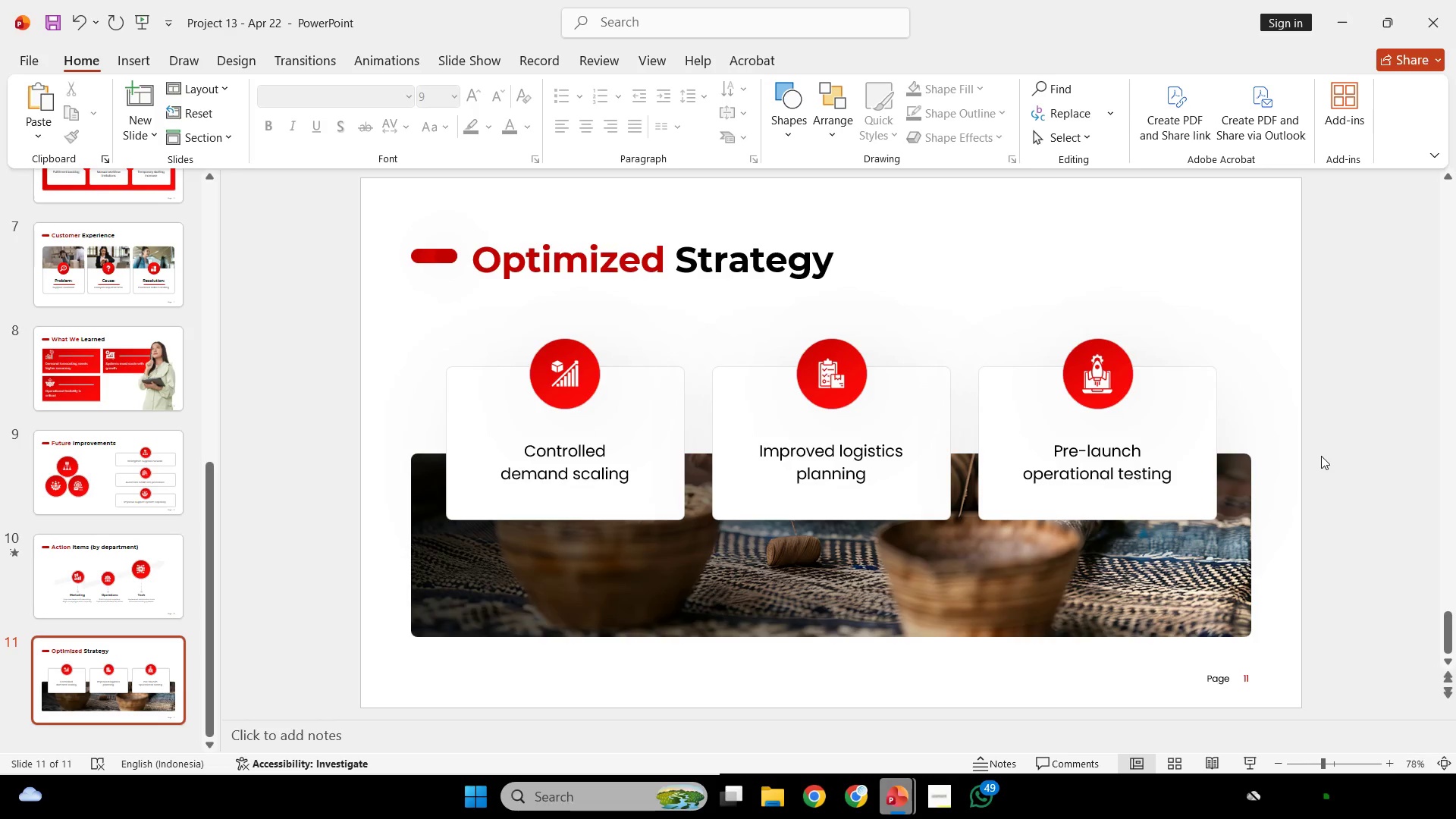 
scroll: coordinate [1321, 455], scroll_direction: up, amount: 11.0
 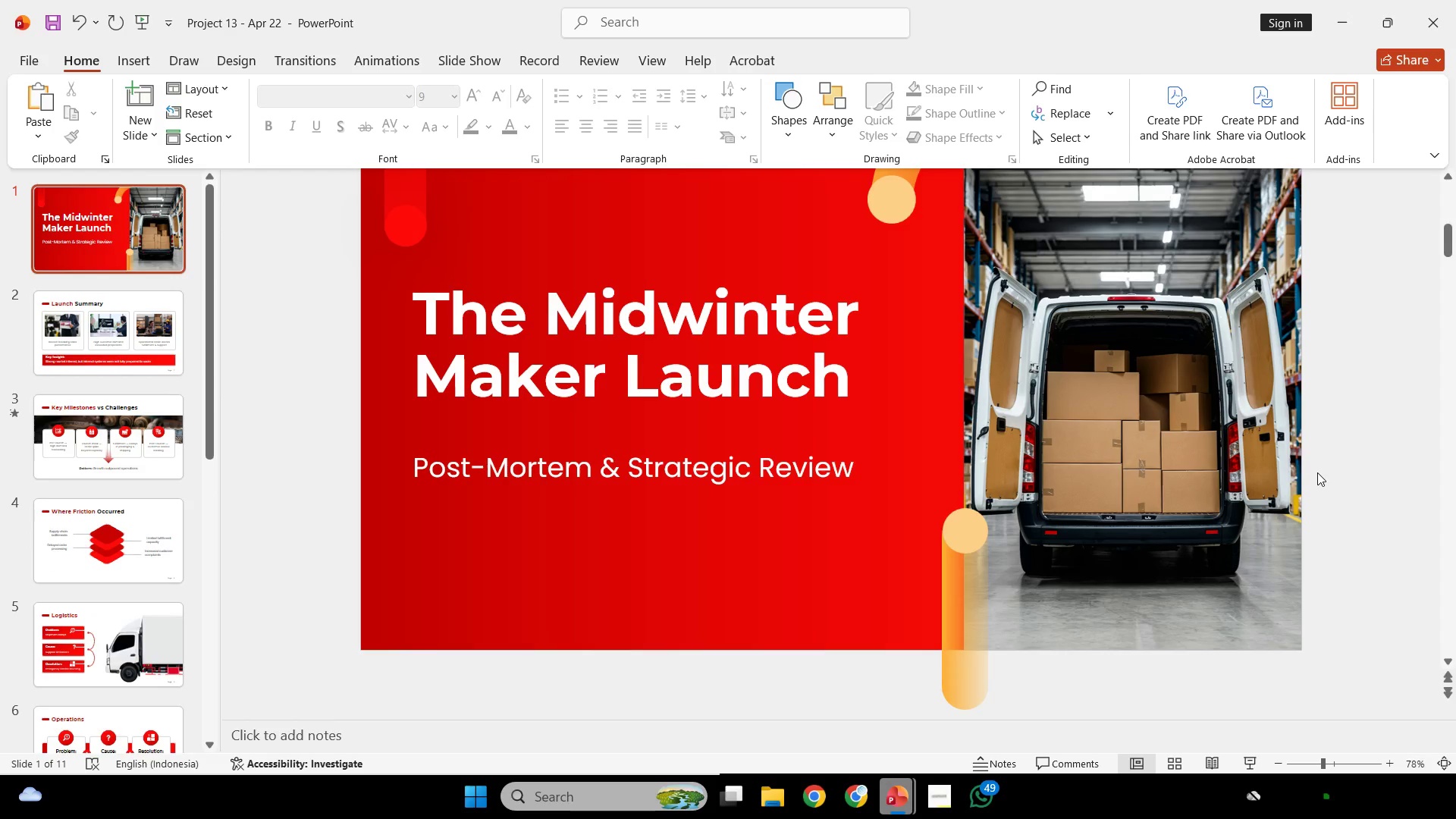 
scroll: coordinate [1317, 472], scroll_direction: none, amount: 0.0
 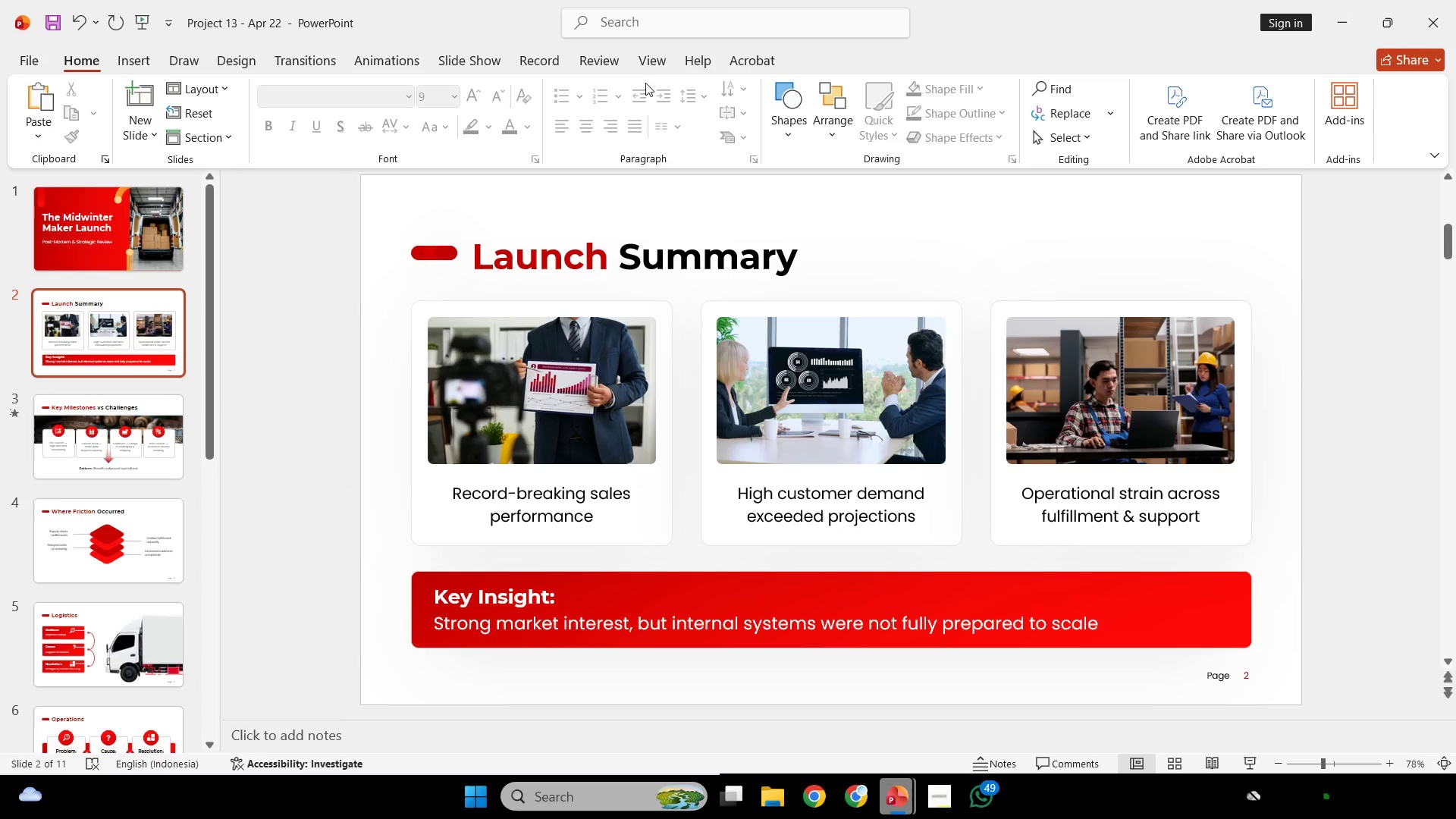 
left_click([654, 71])
 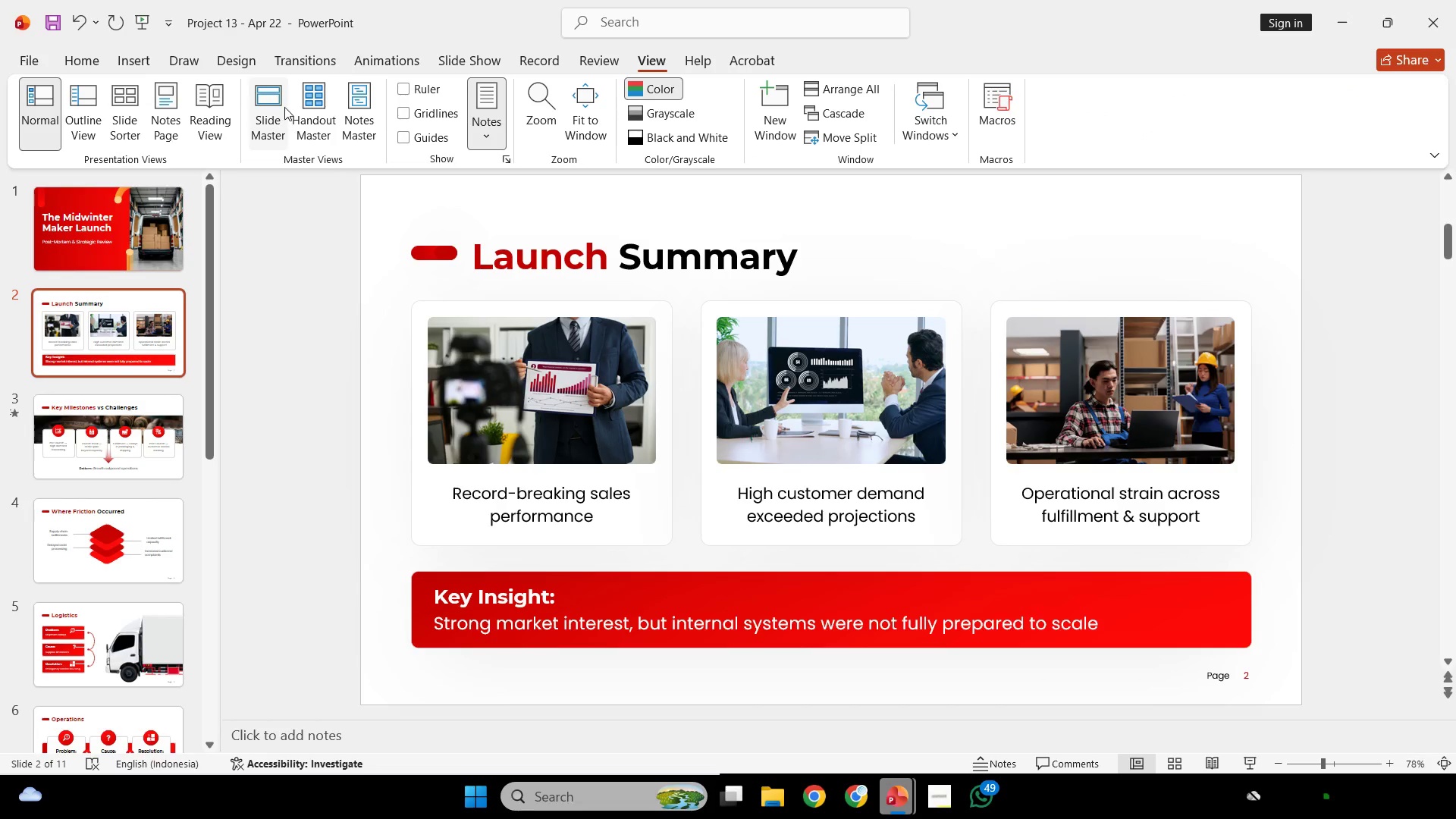 
left_click([284, 107])
 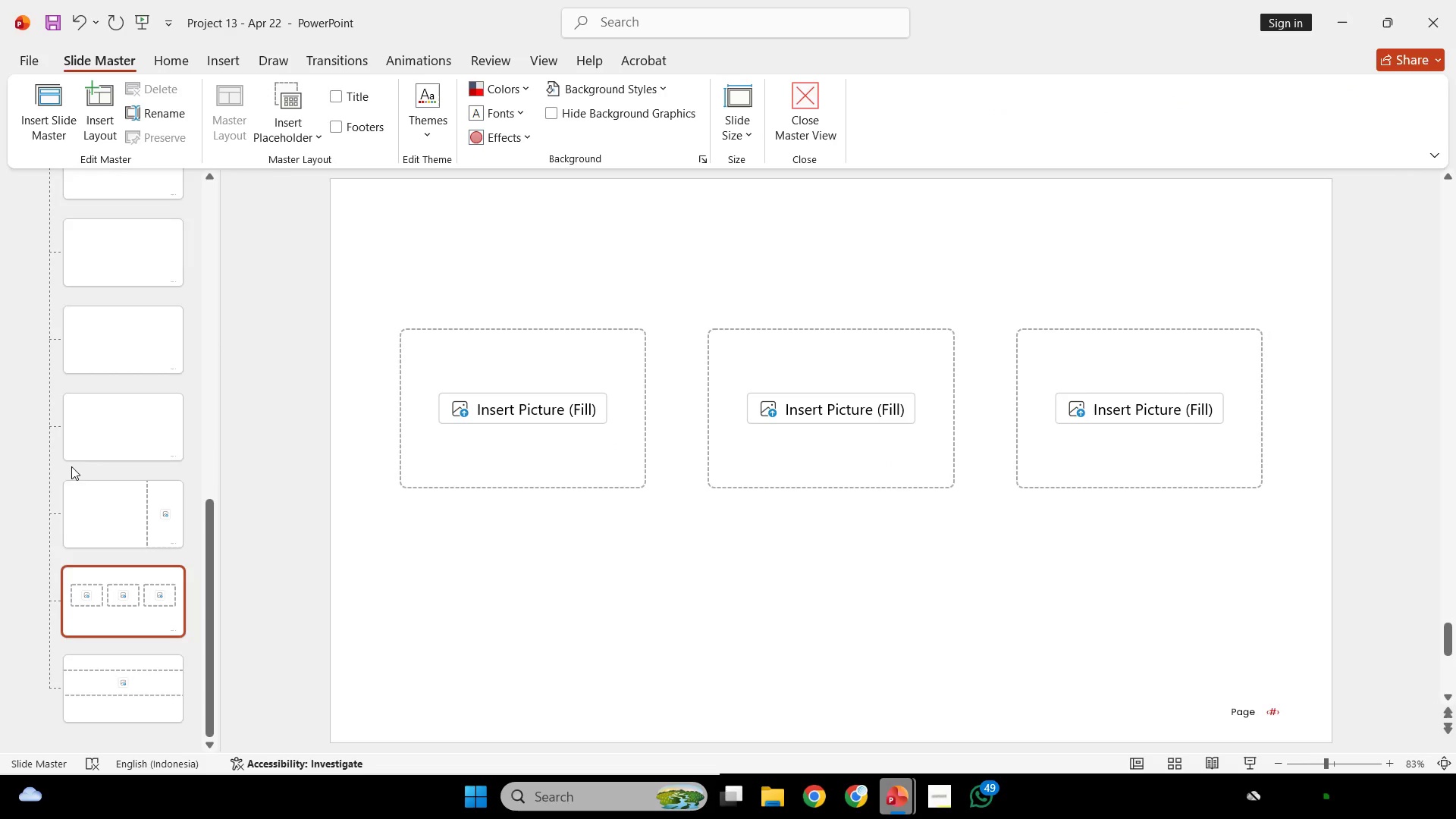 
left_click([105, 222])
 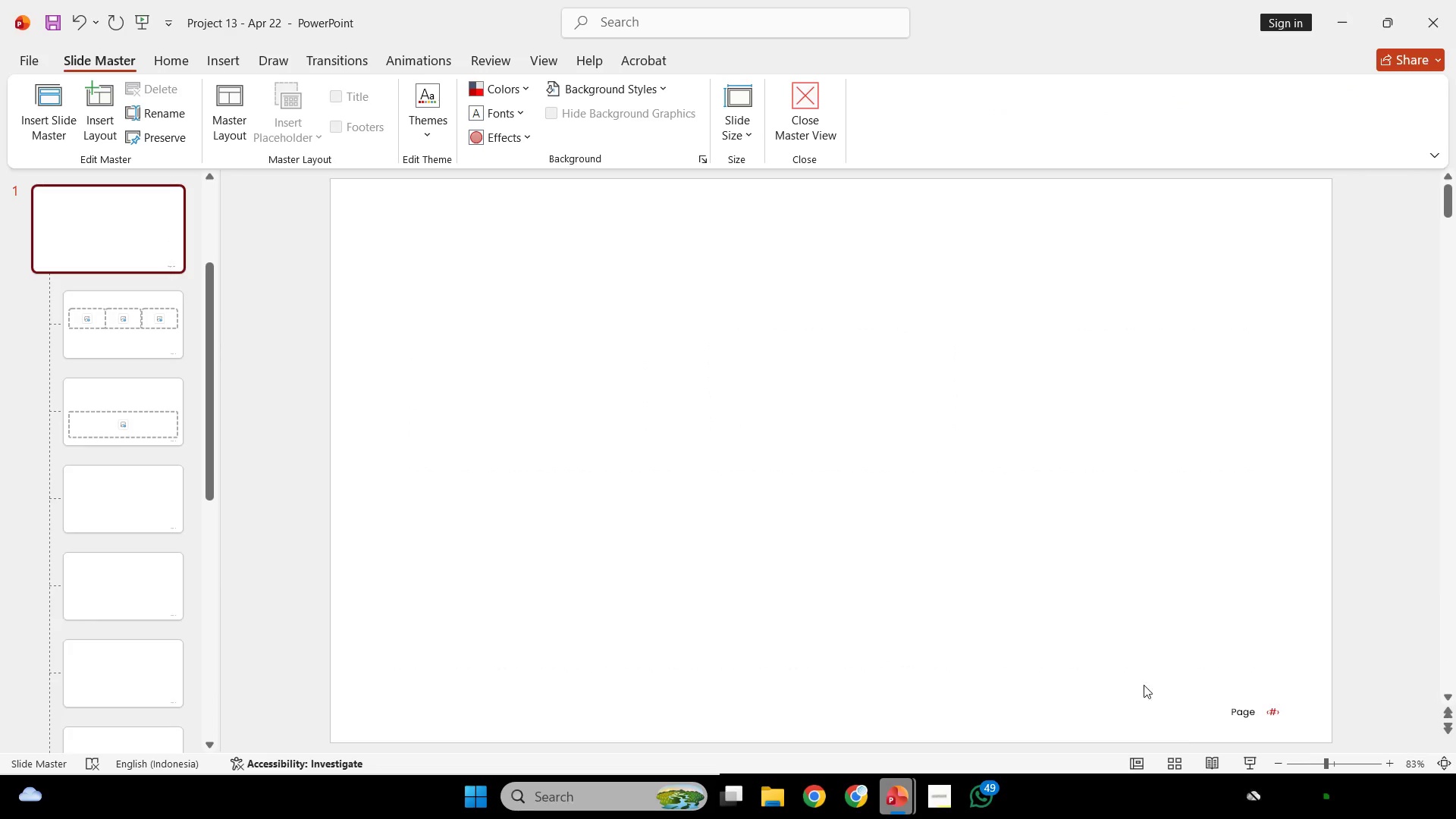 
scroll: coordinate [93, 311], scroll_direction: up, amount: 23.0
 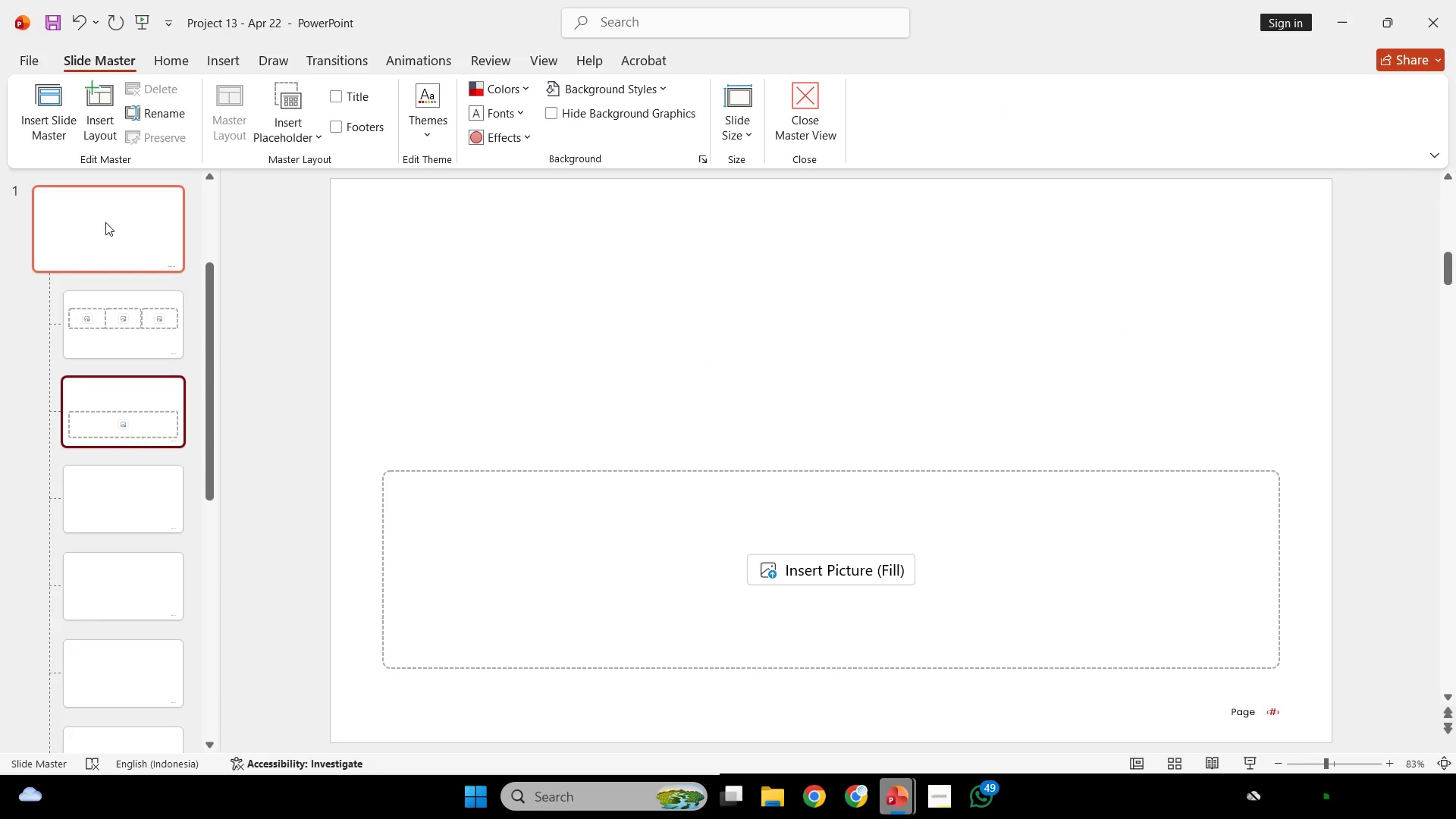 
left_click_drag(start_coordinate=[1134, 657], to_coordinate=[1455, 778])
 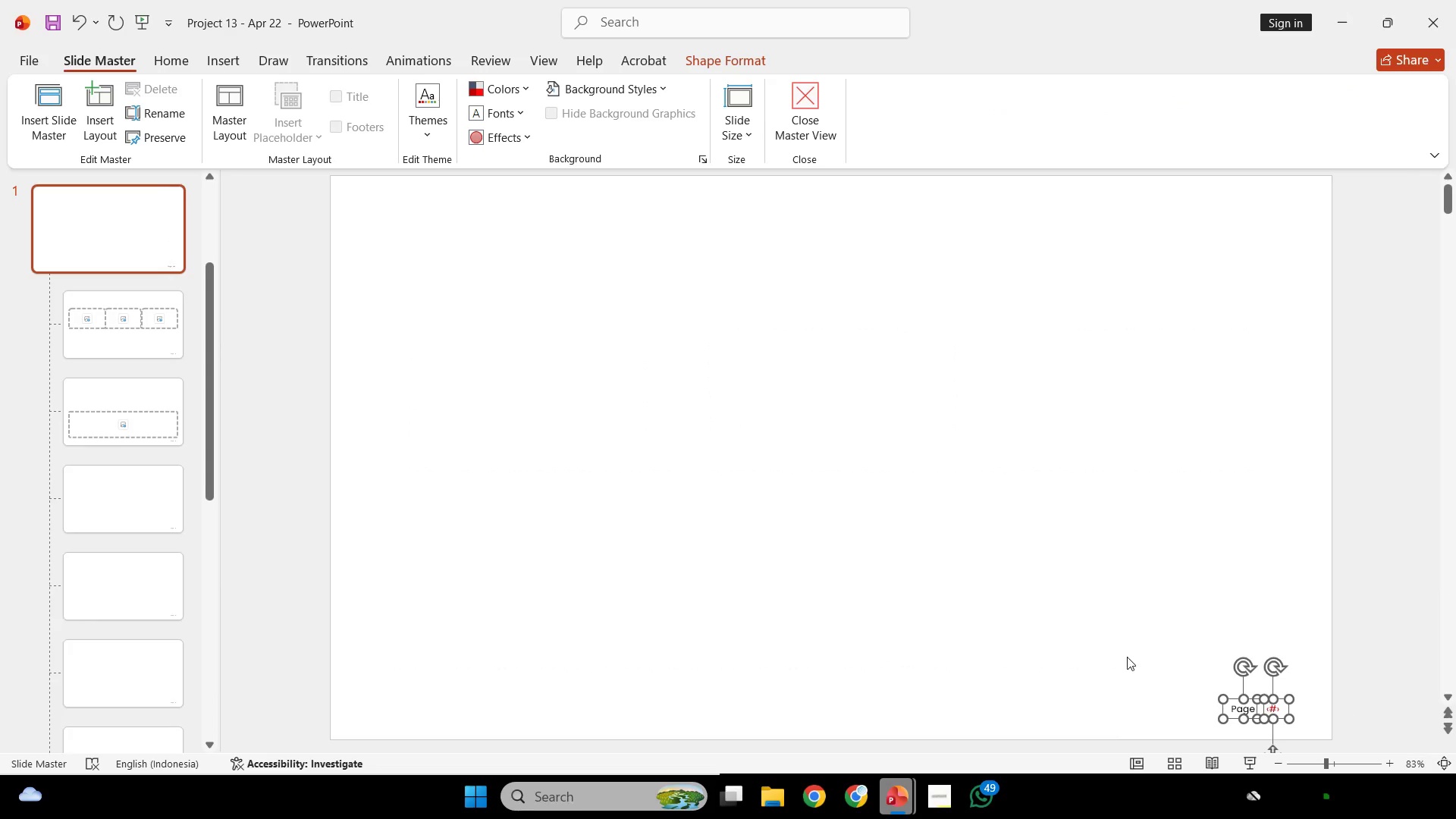 
key(Control+C)
 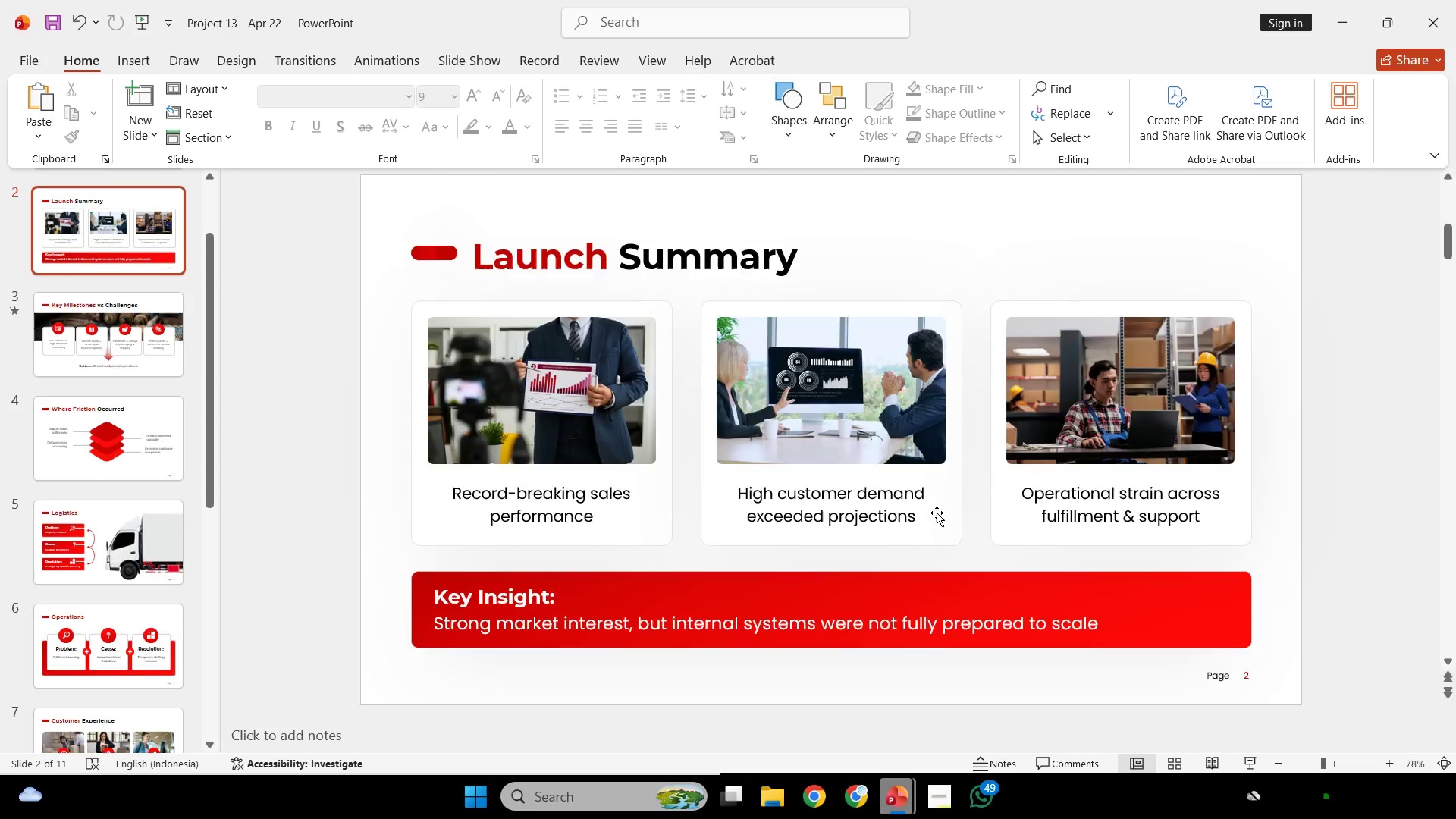 
key(Control+ControlLeft)
 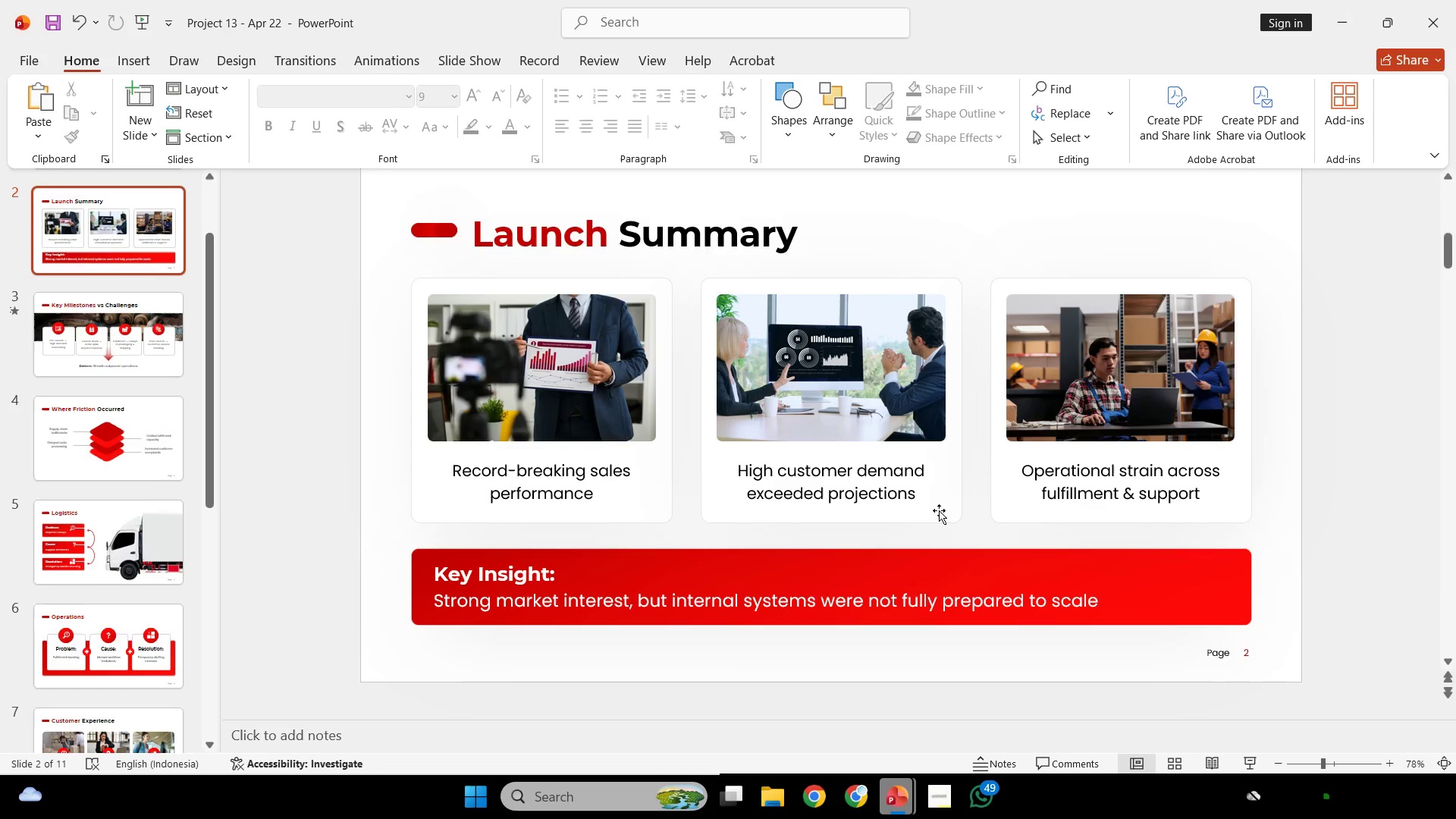 
scroll: coordinate [939, 510], scroll_direction: down, amount: 2.0
 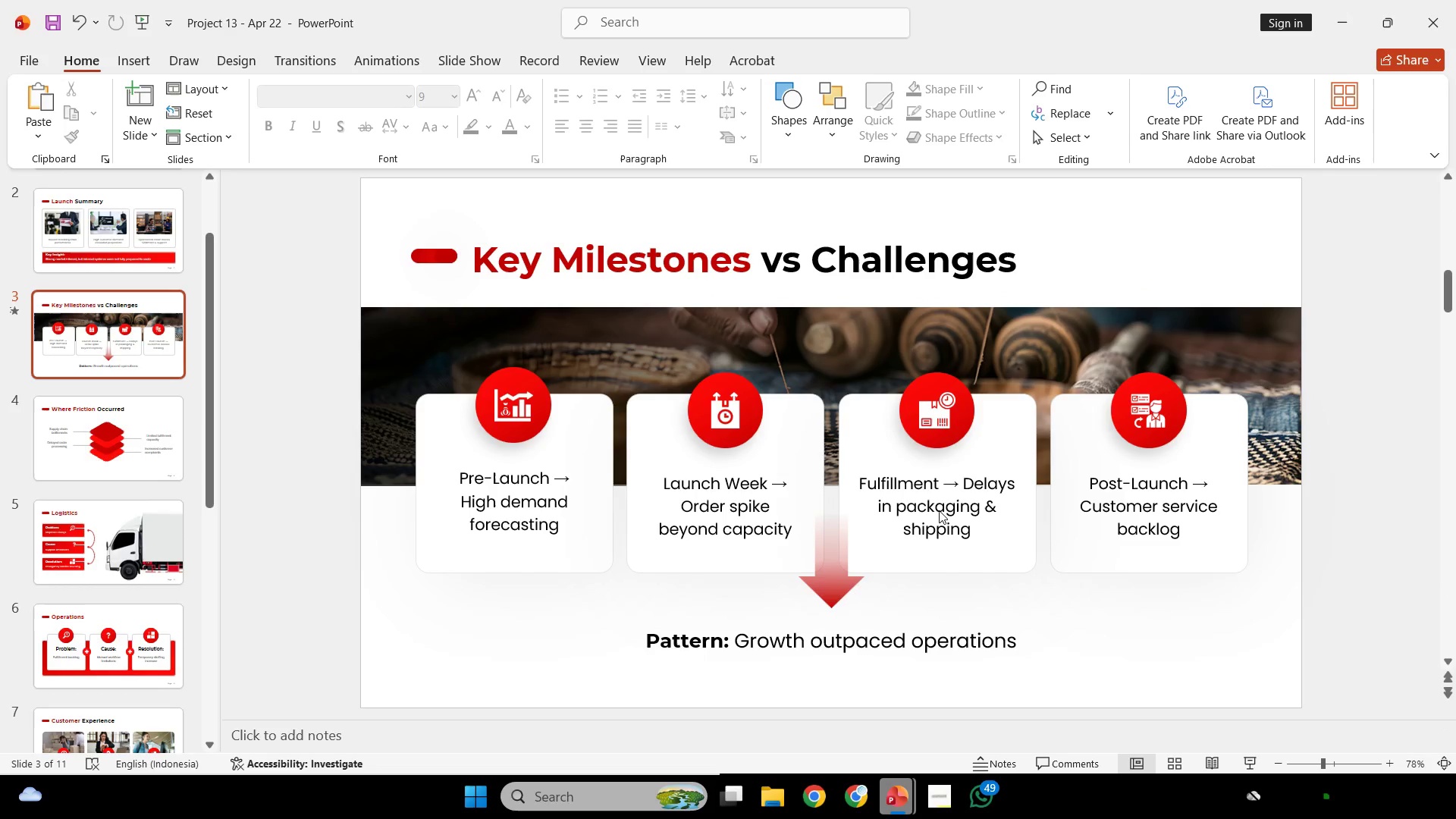 
key(Control+V)
 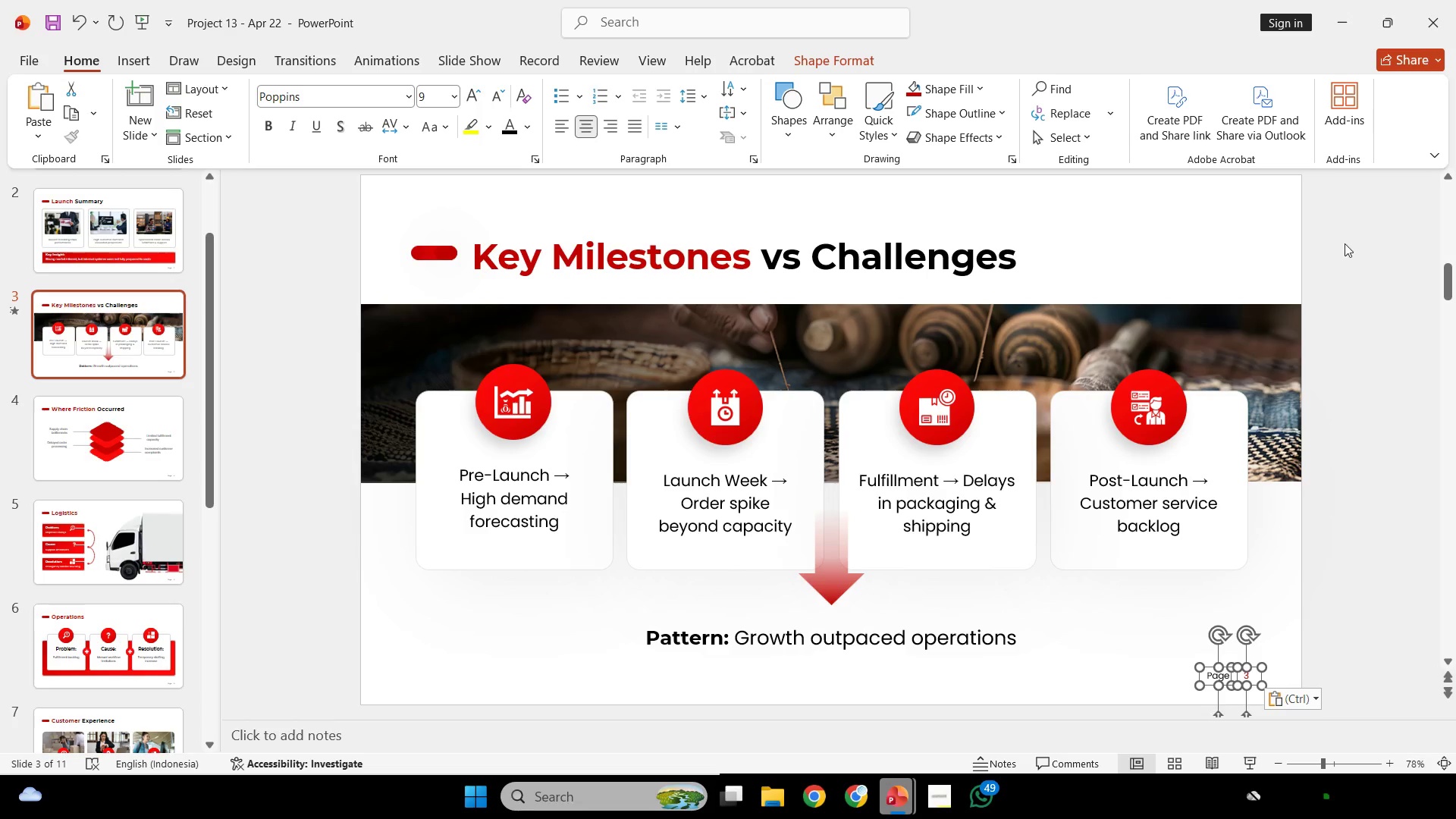 
left_click([1324, 229])
 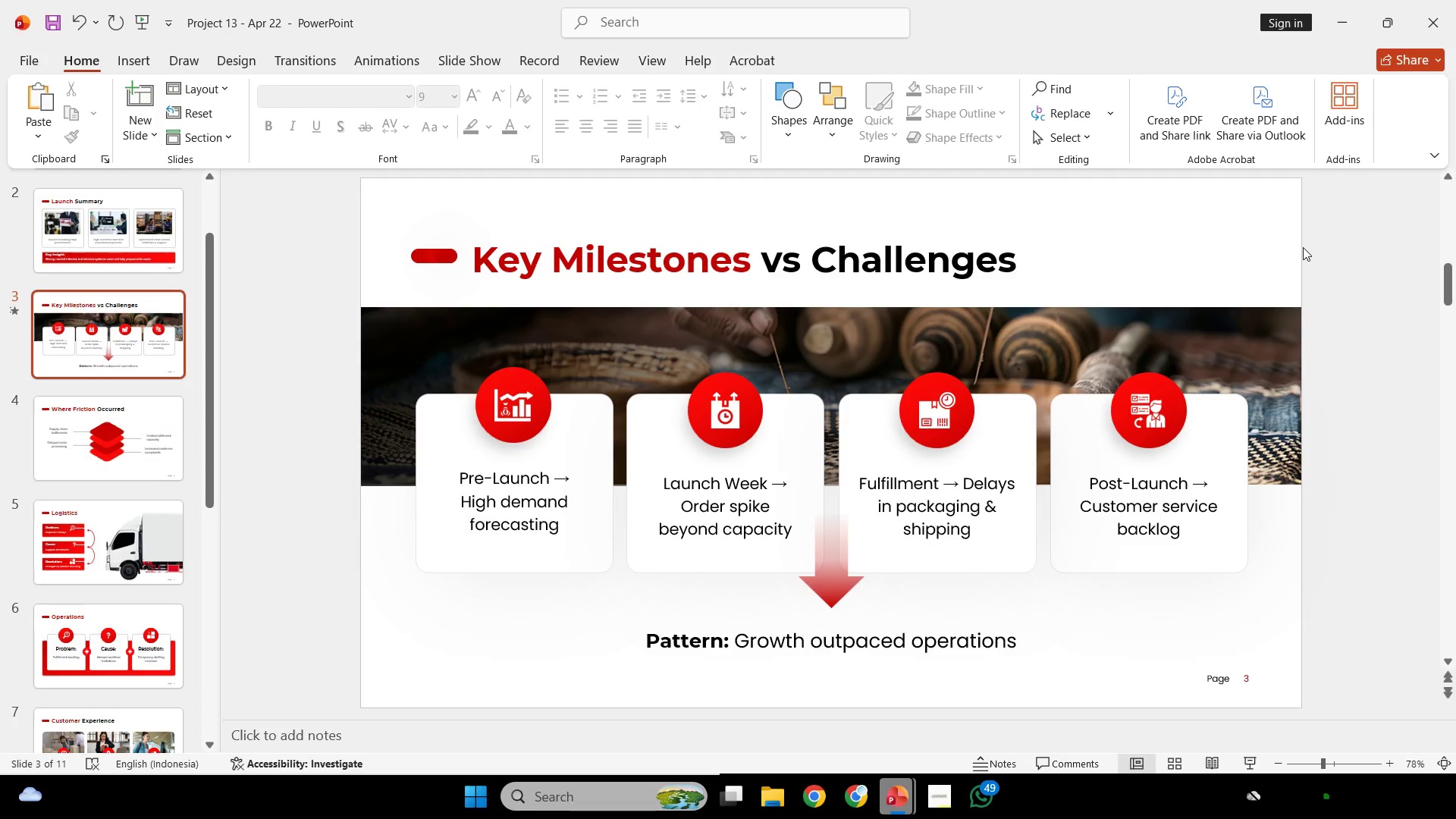 
scroll: coordinate [1303, 247], scroll_direction: none, amount: 0.0
 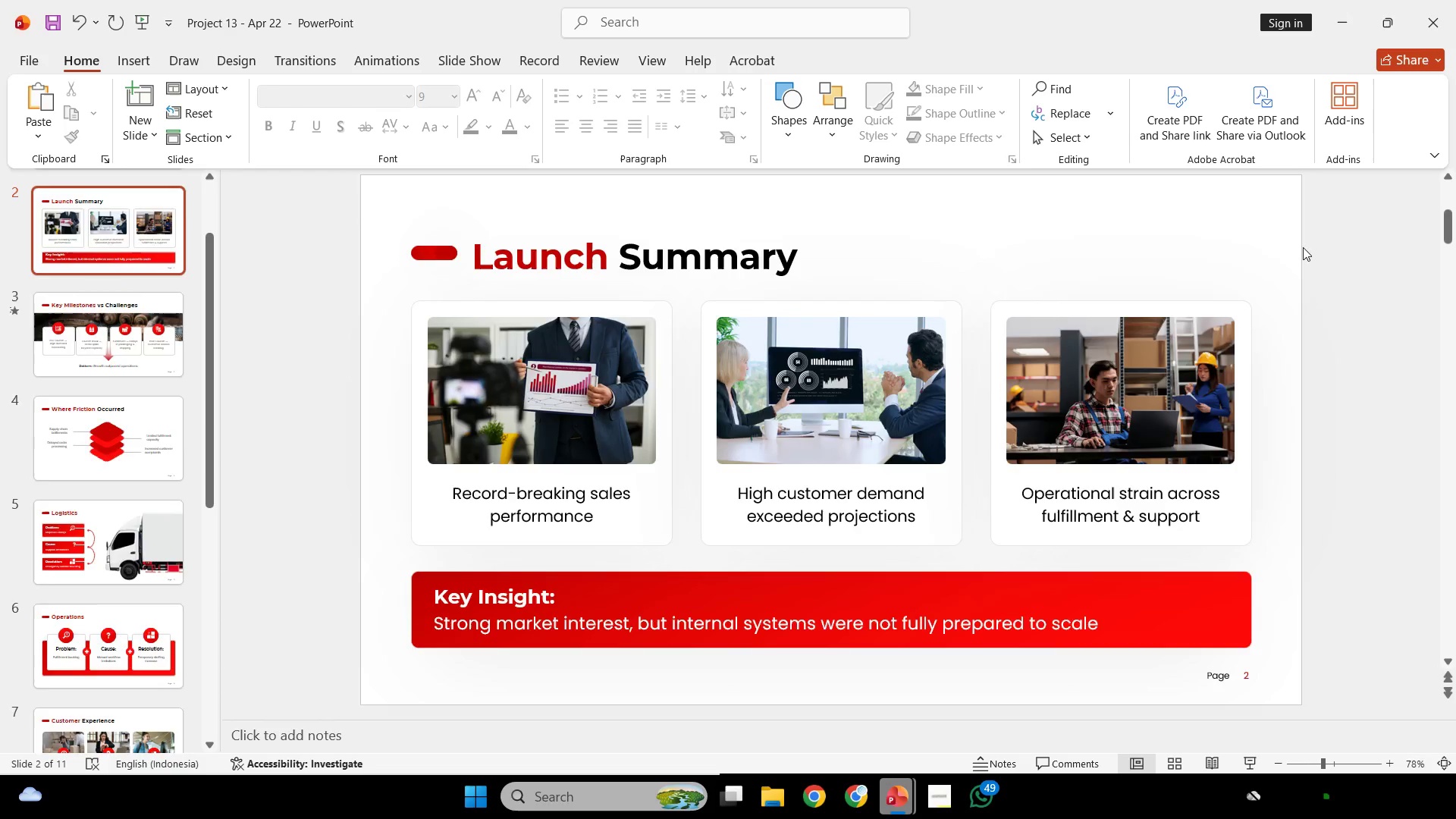 
scroll: coordinate [1303, 247], scroll_direction: up, amount: 1.0
 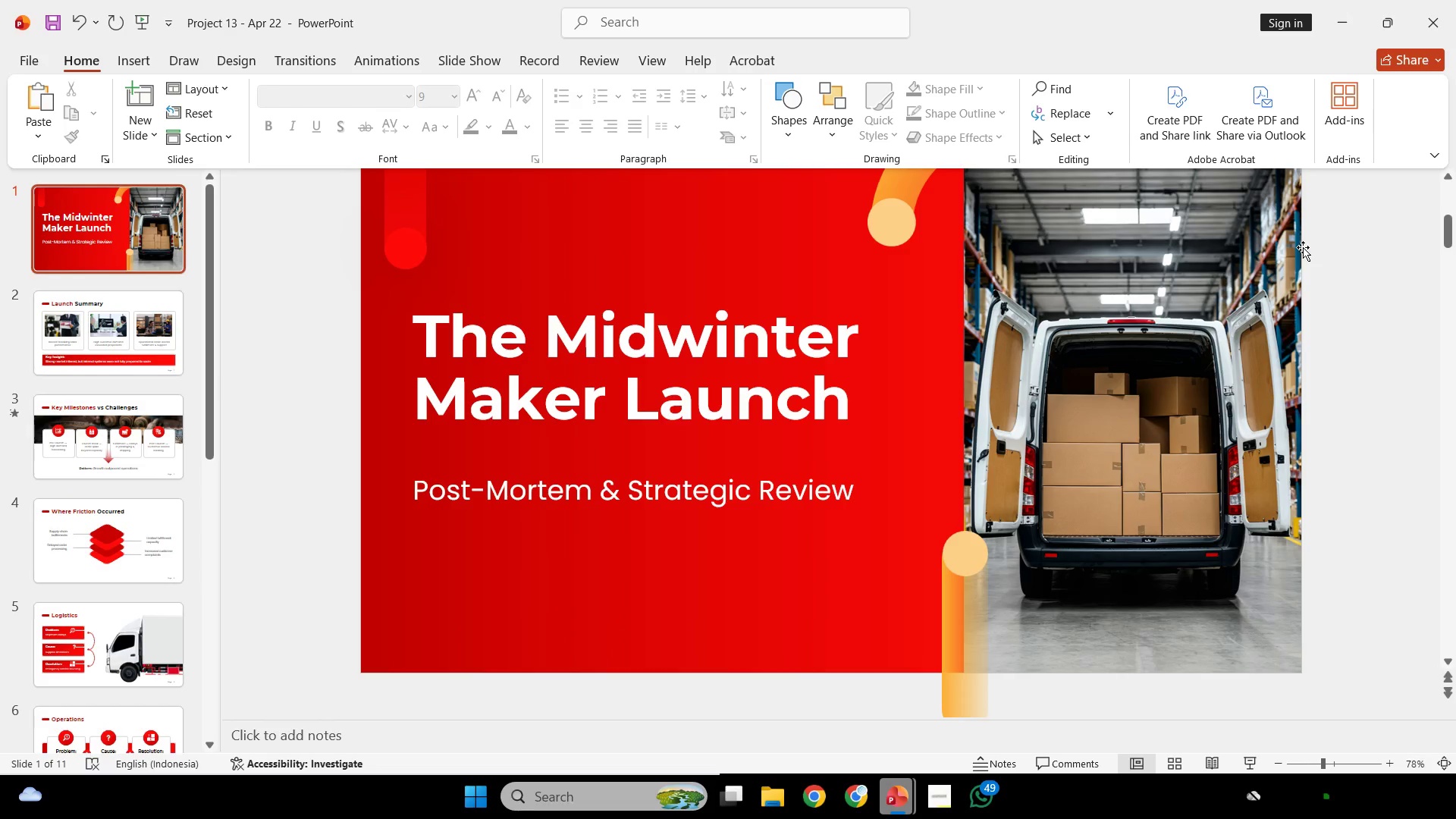 
scroll: coordinate [1303, 247], scroll_direction: down, amount: 4.0
 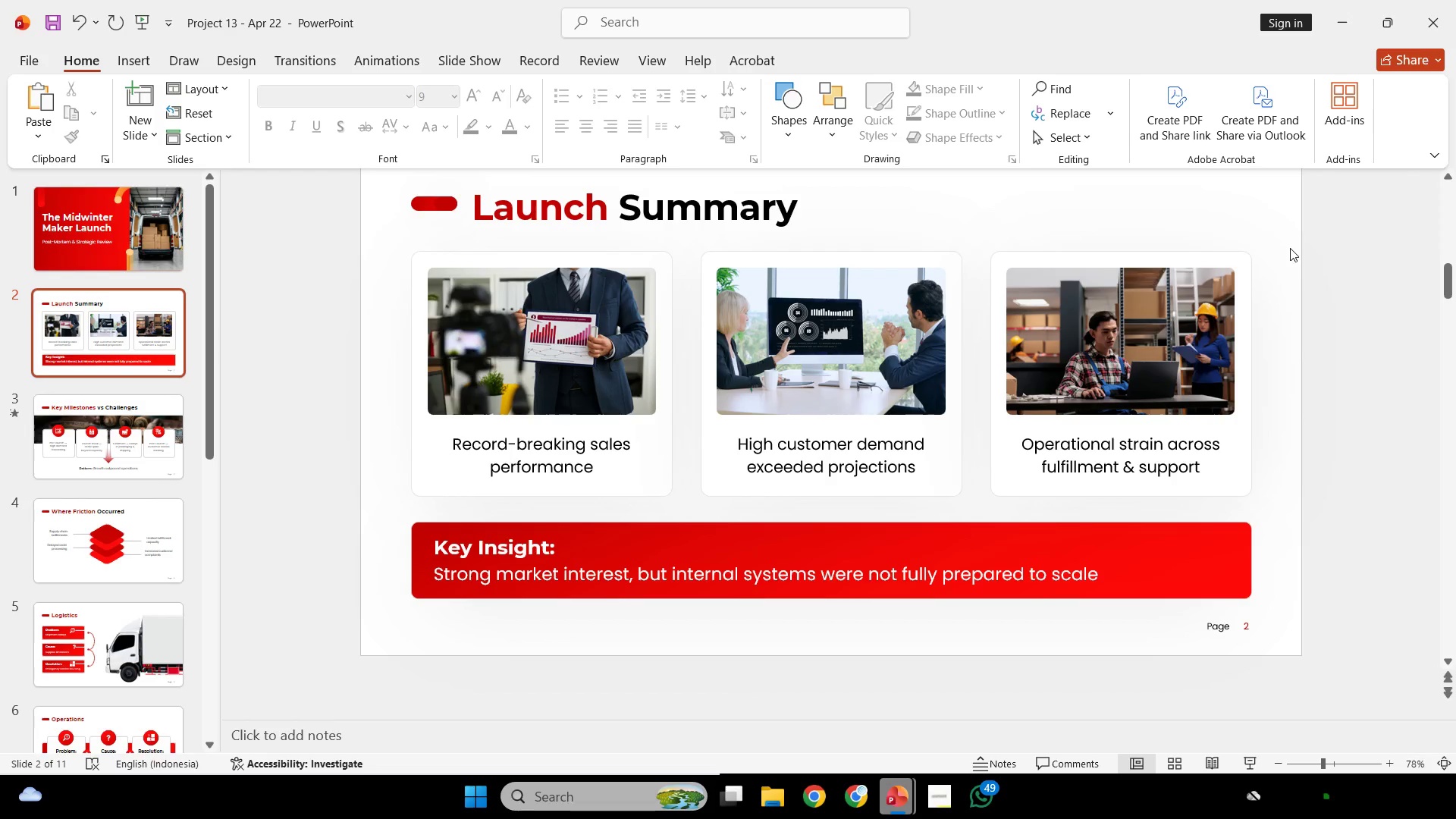 
wait(14.84)
 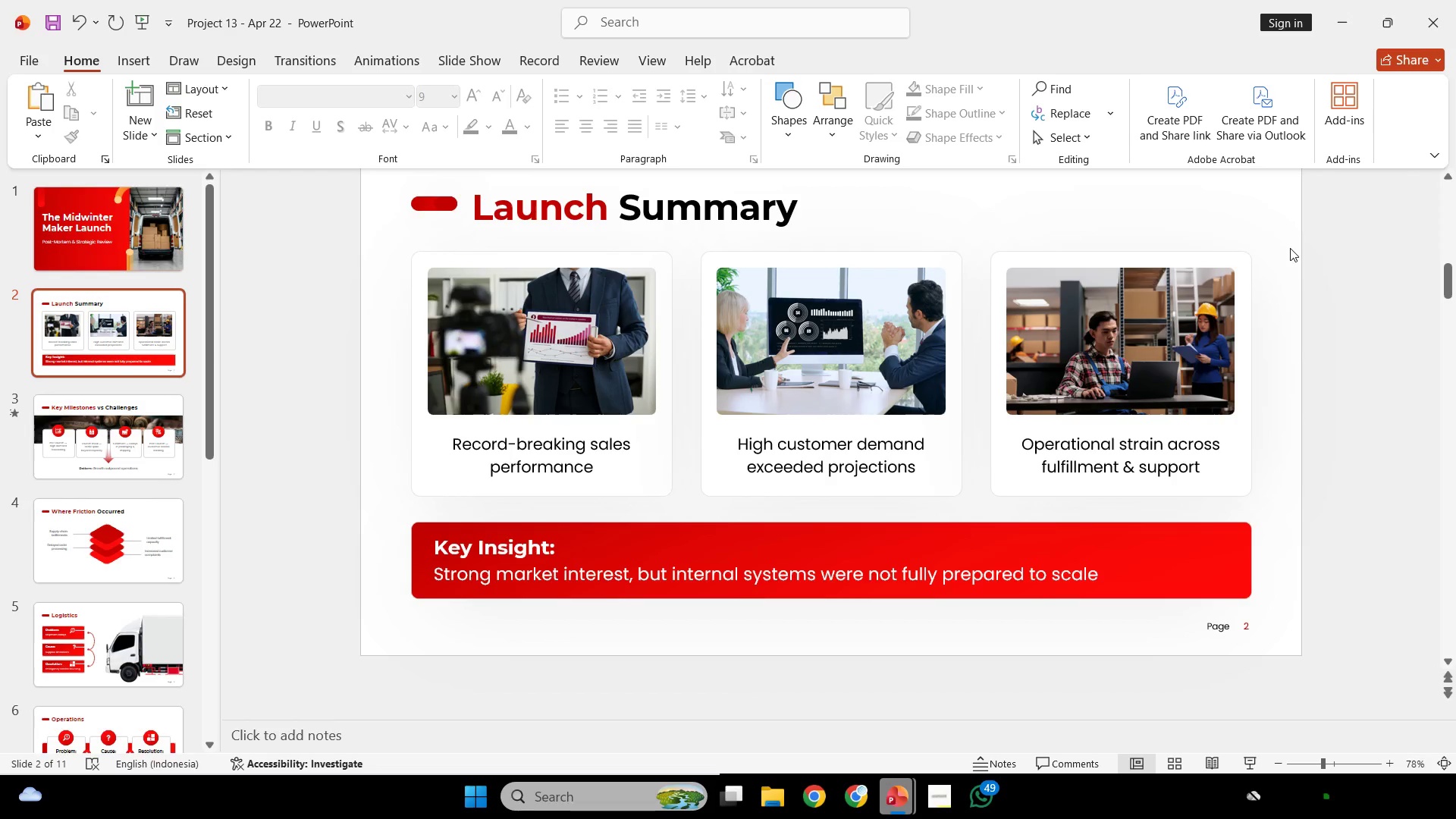 
left_click([1290, 248])
 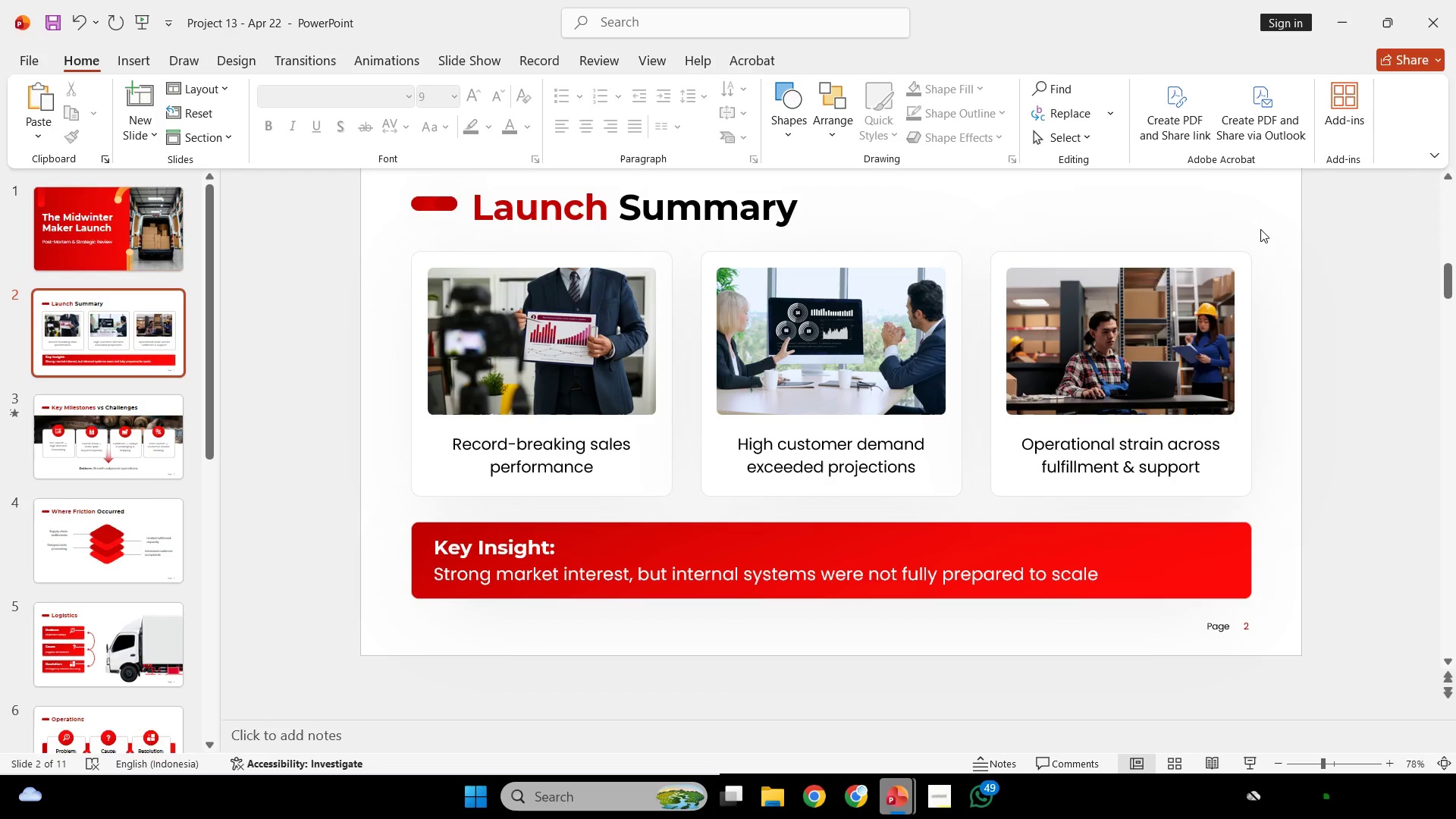 
wait(9.49)
 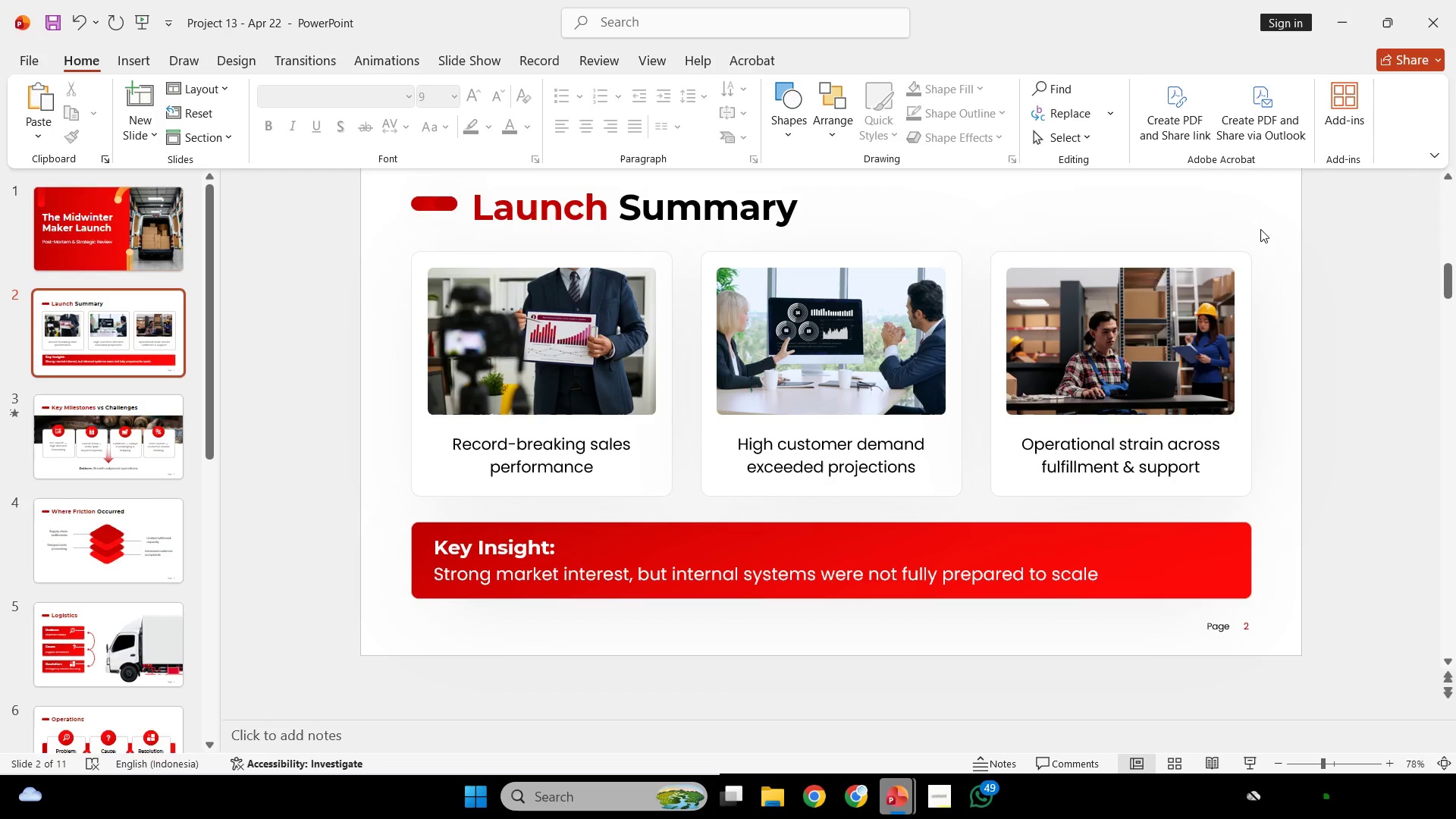 
scroll: coordinate [1260, 229], scroll_direction: down, amount: 1.0
 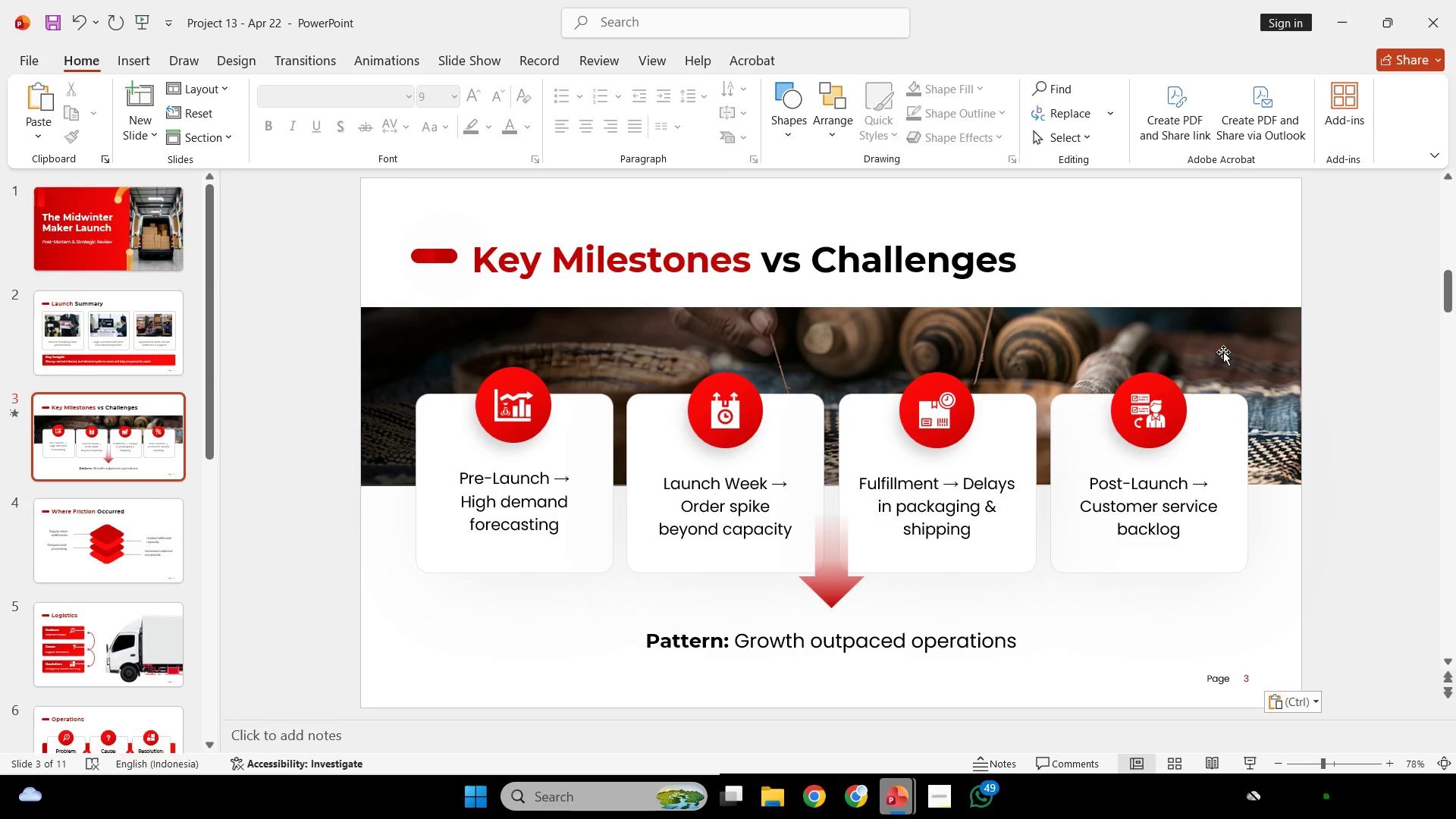 
key(Control+S)
 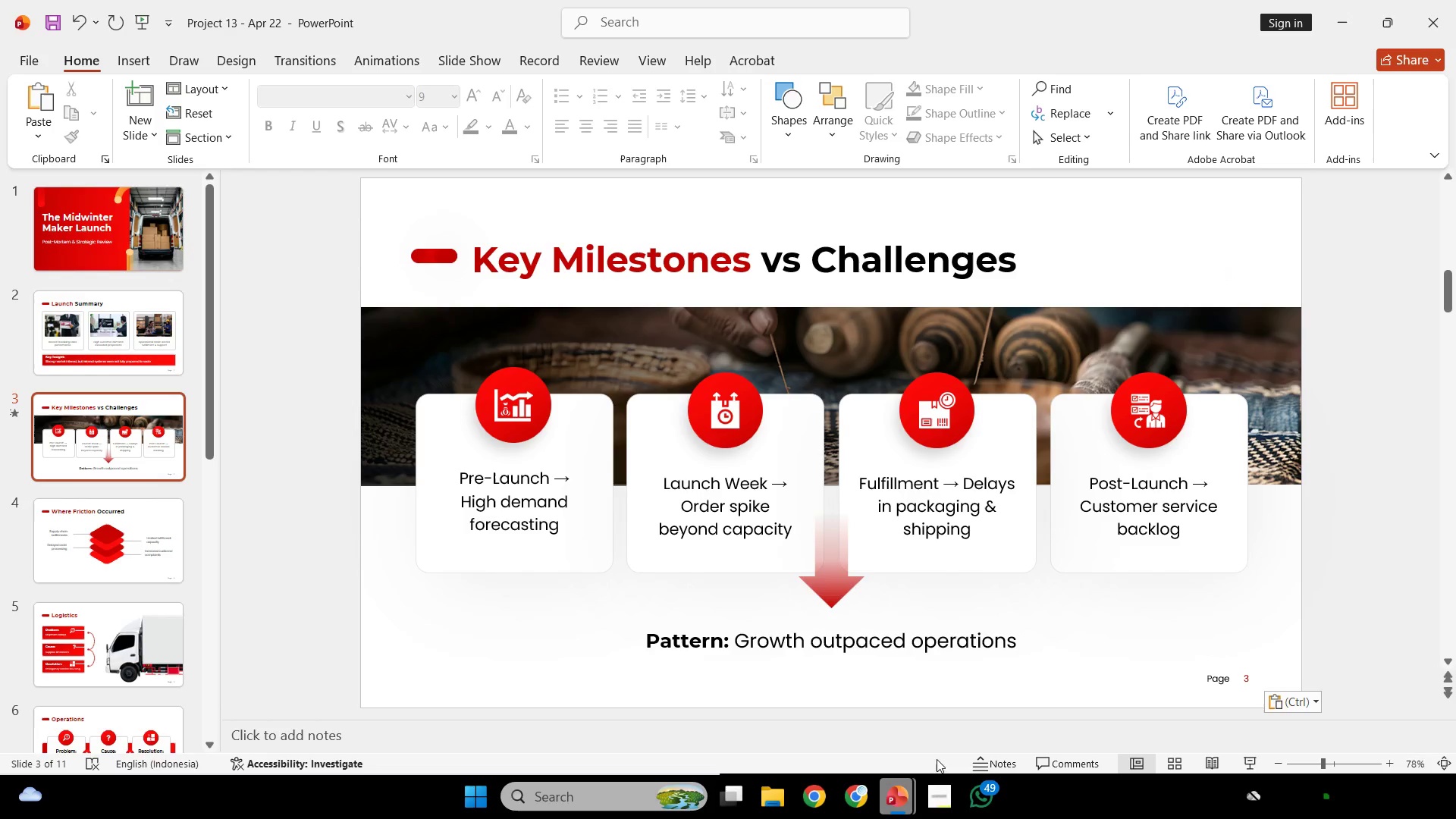 
left_click([933, 785])